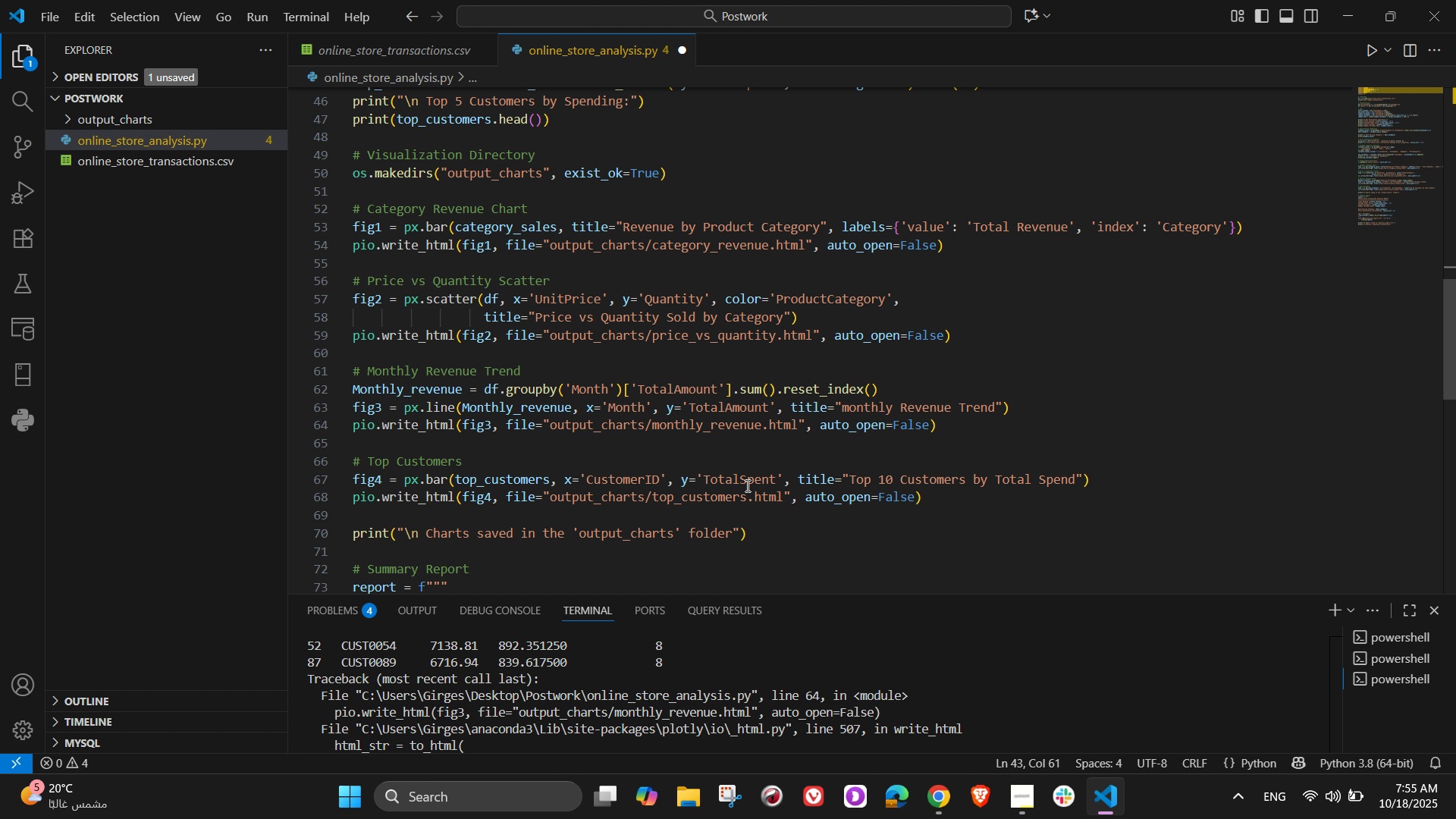 
wait(10.58)
 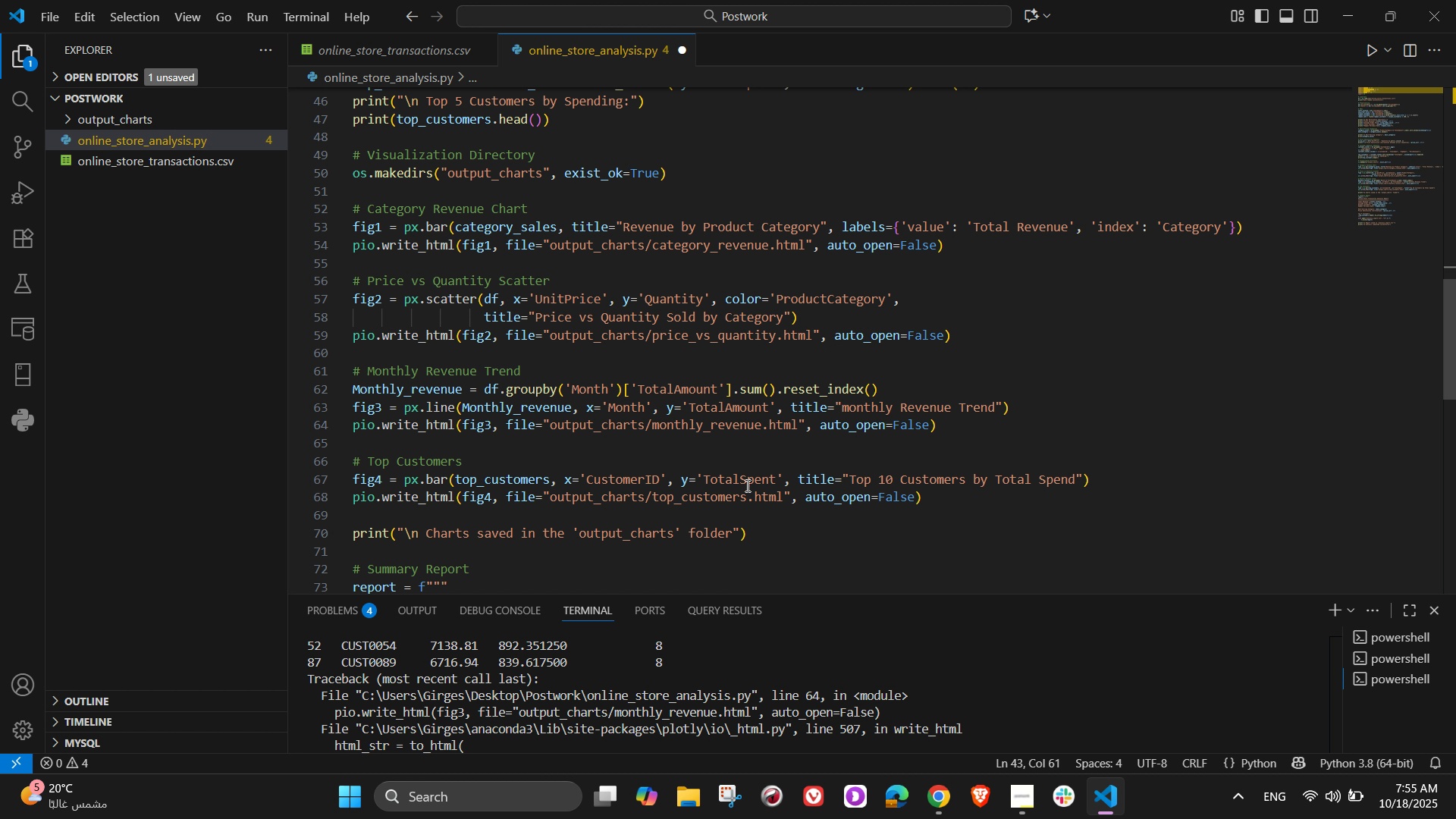 
scroll: coordinate [775, 439], scroll_direction: up, amount: 9.0
 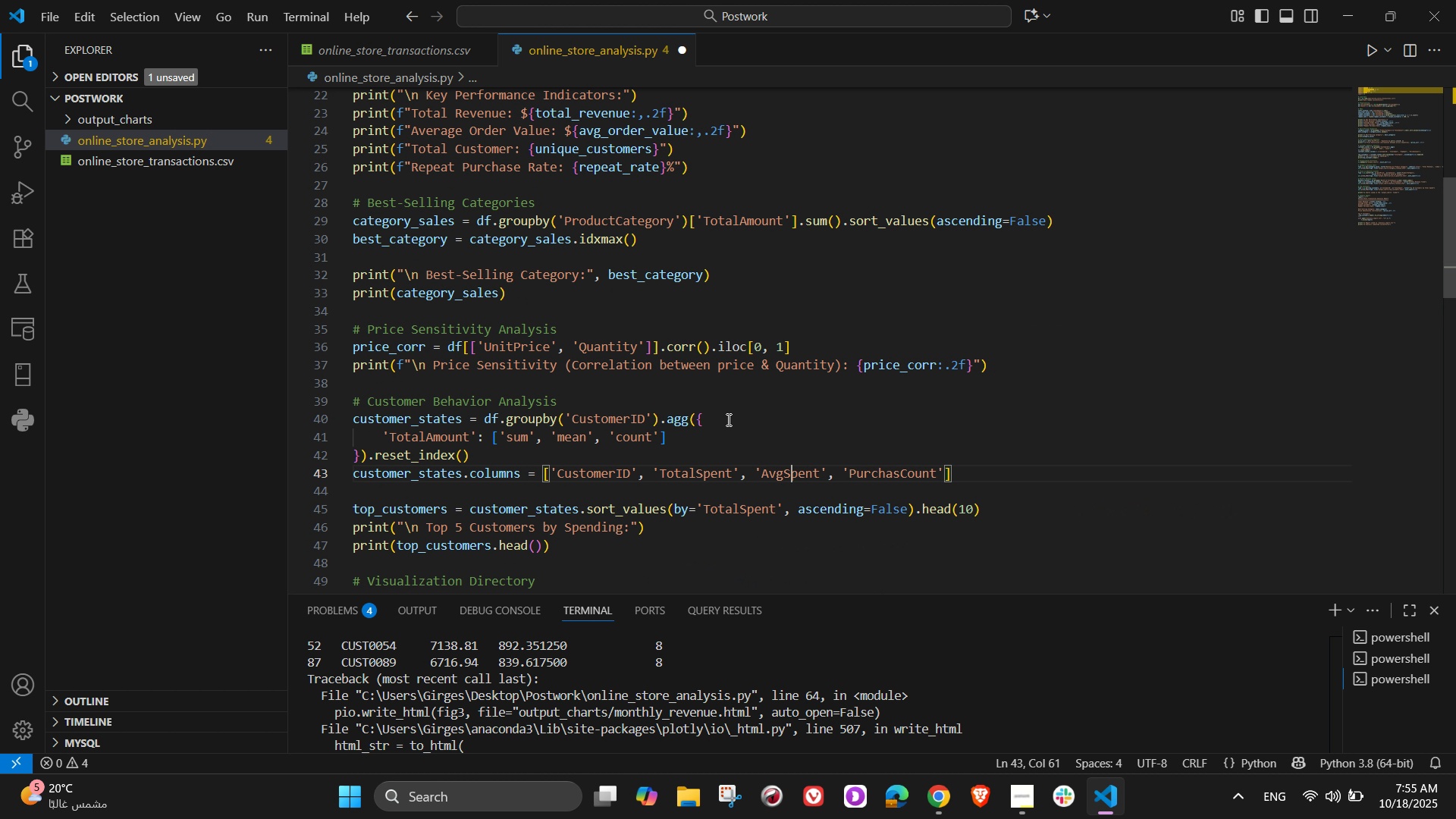 
wait(8.47)
 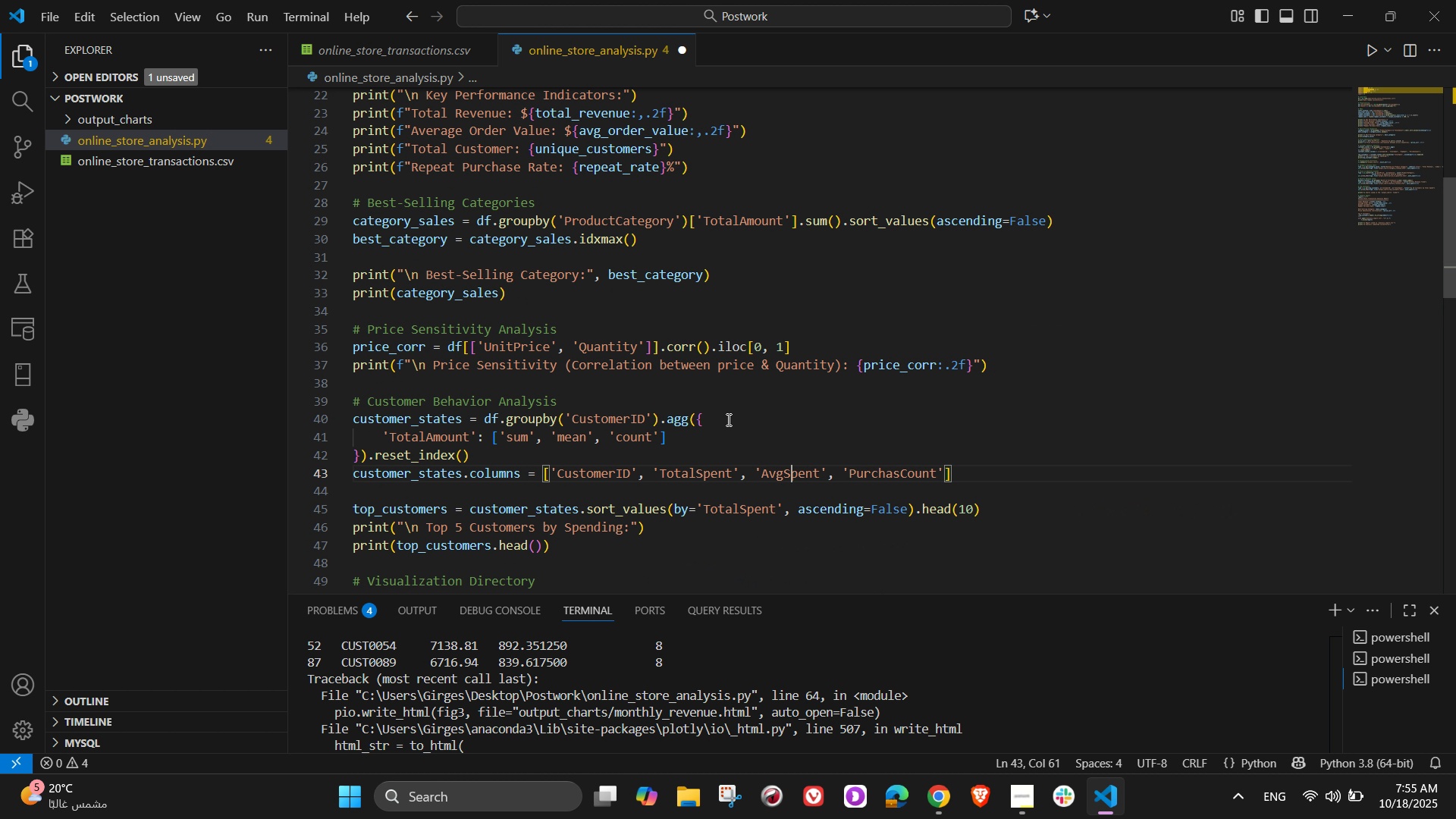 
left_click([902, 474])
 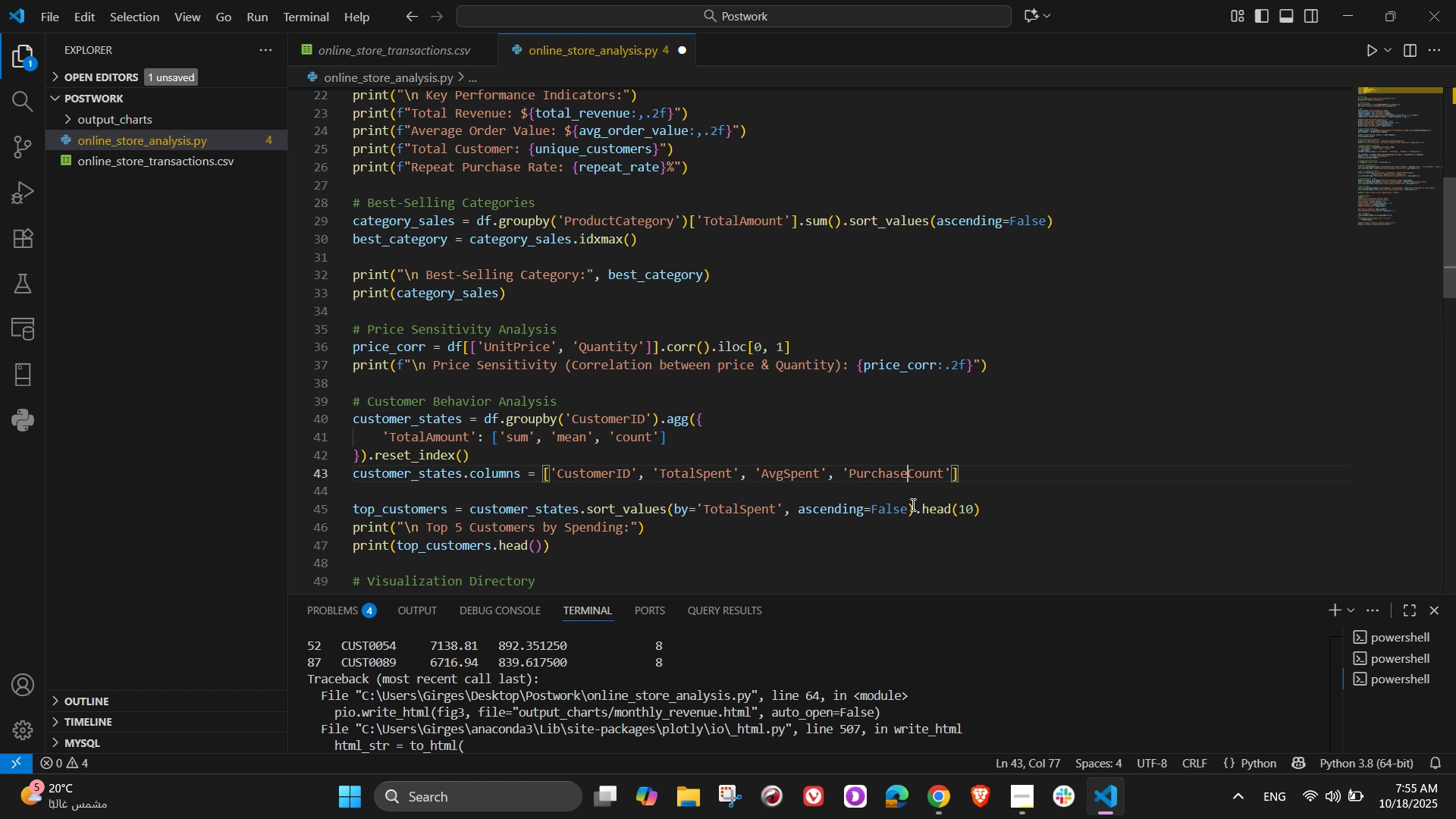 
key(E)
 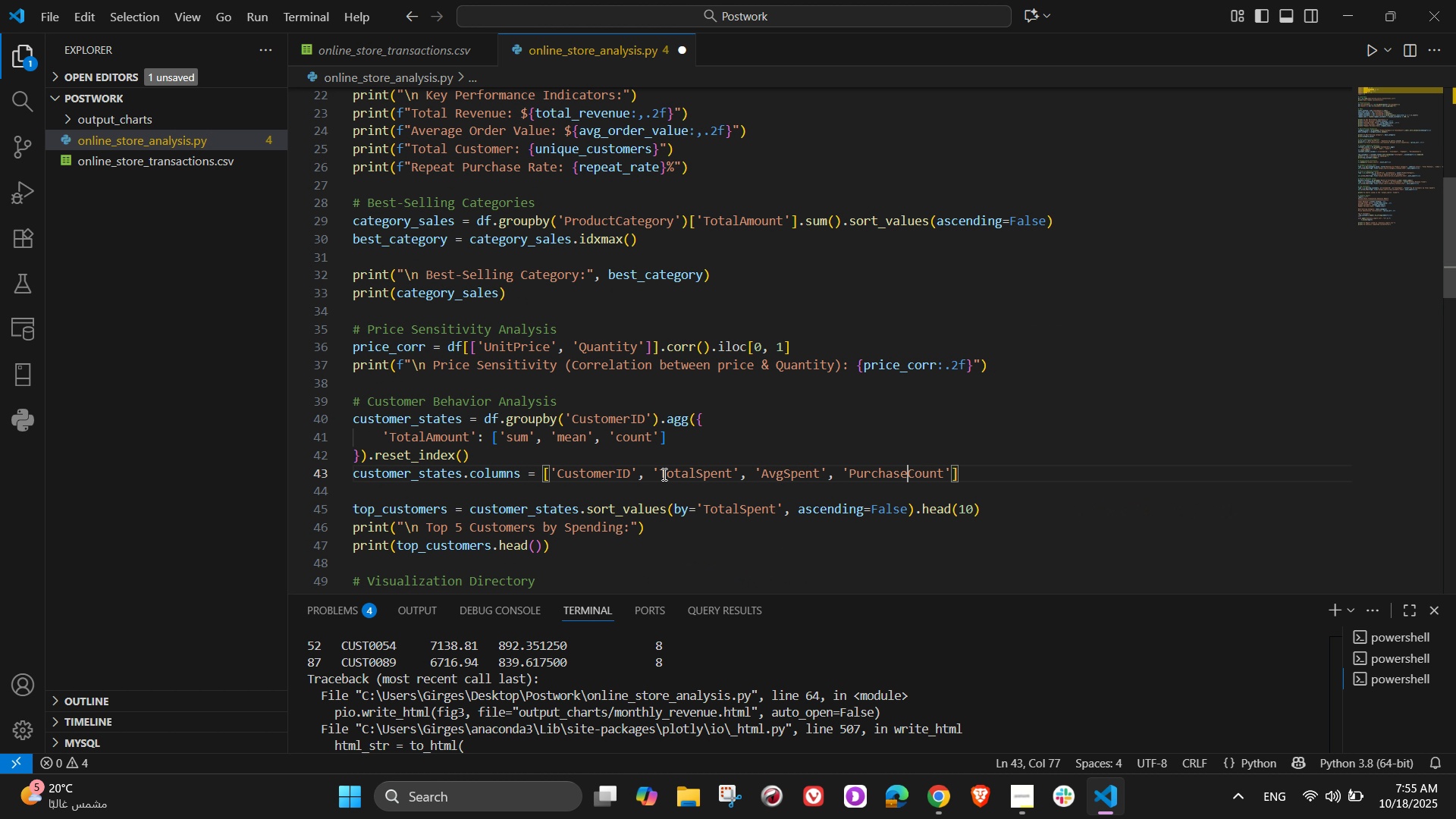 
scroll: coordinate [663, 474], scroll_direction: down, amount: 3.0
 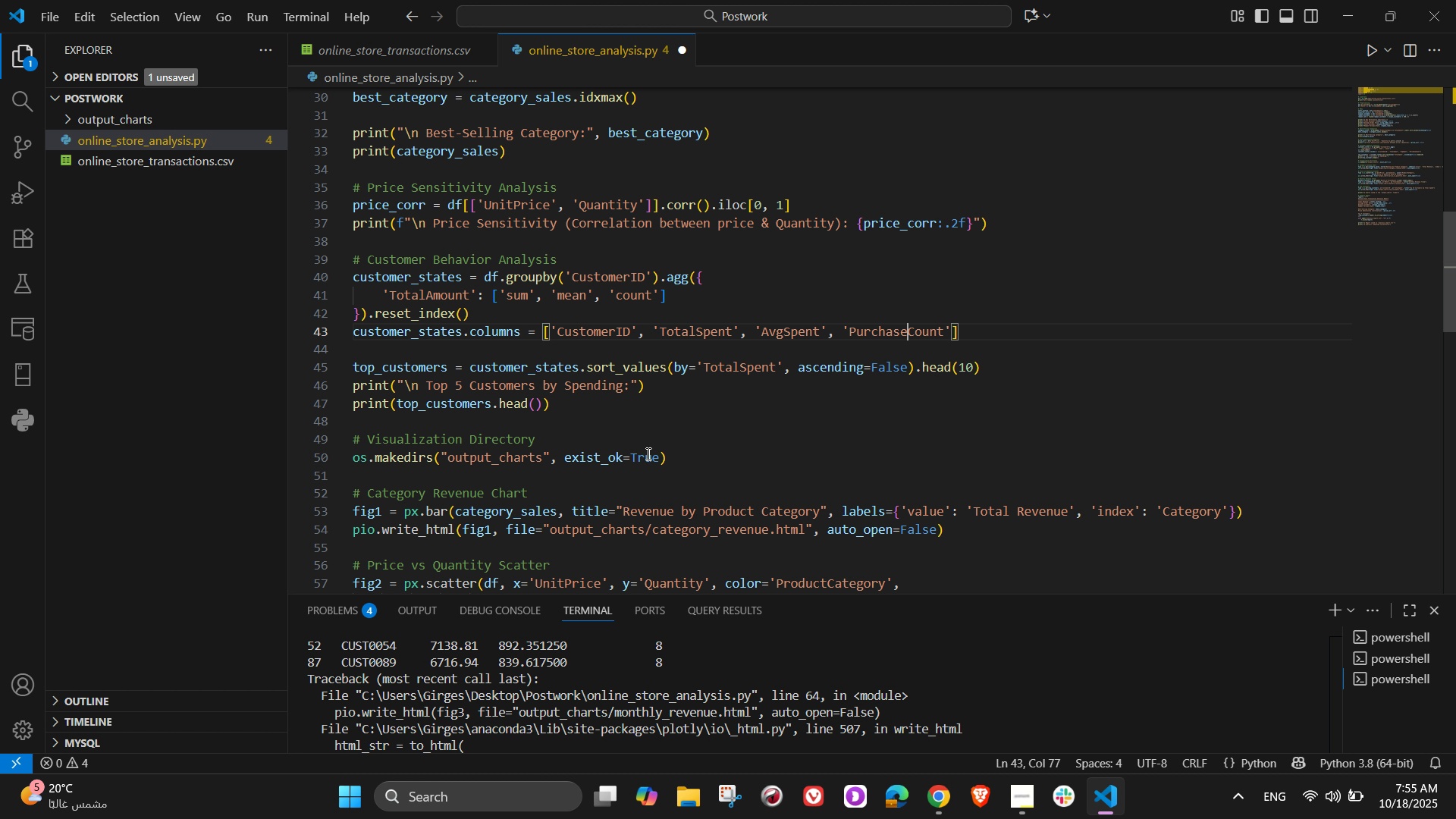 
left_click([663, 400])
 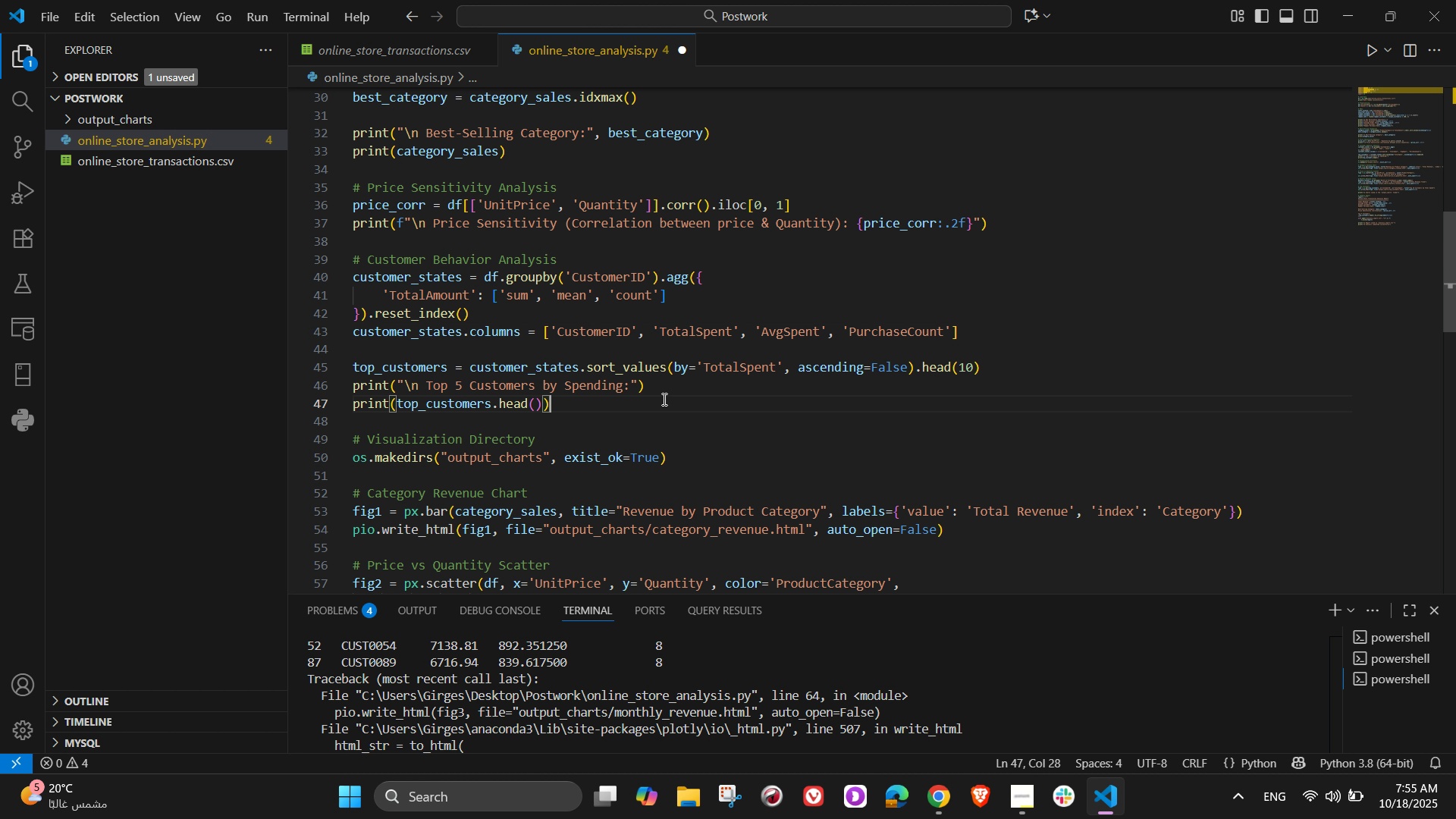 
wait(8.52)
 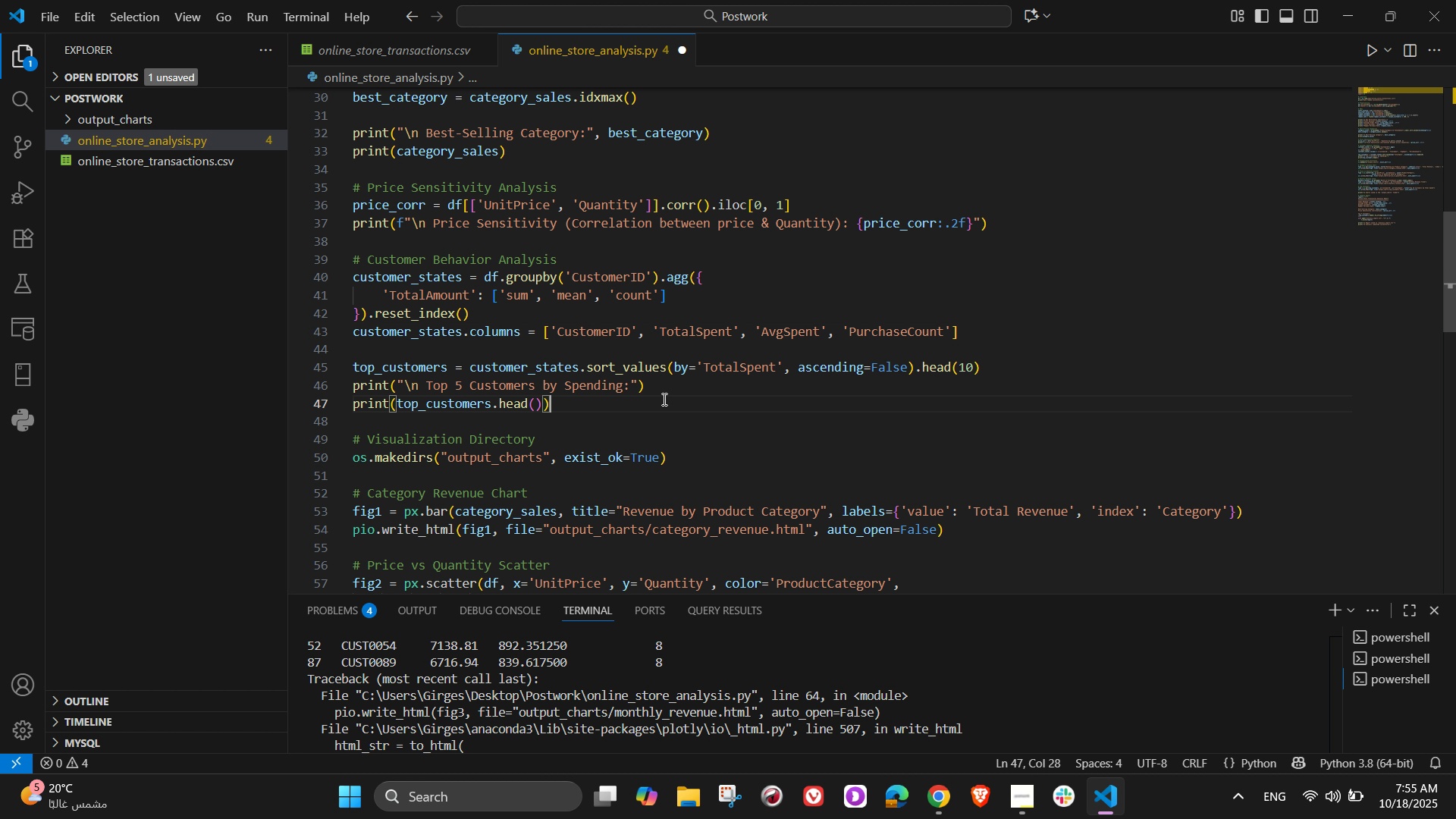 
key(Control+S)
 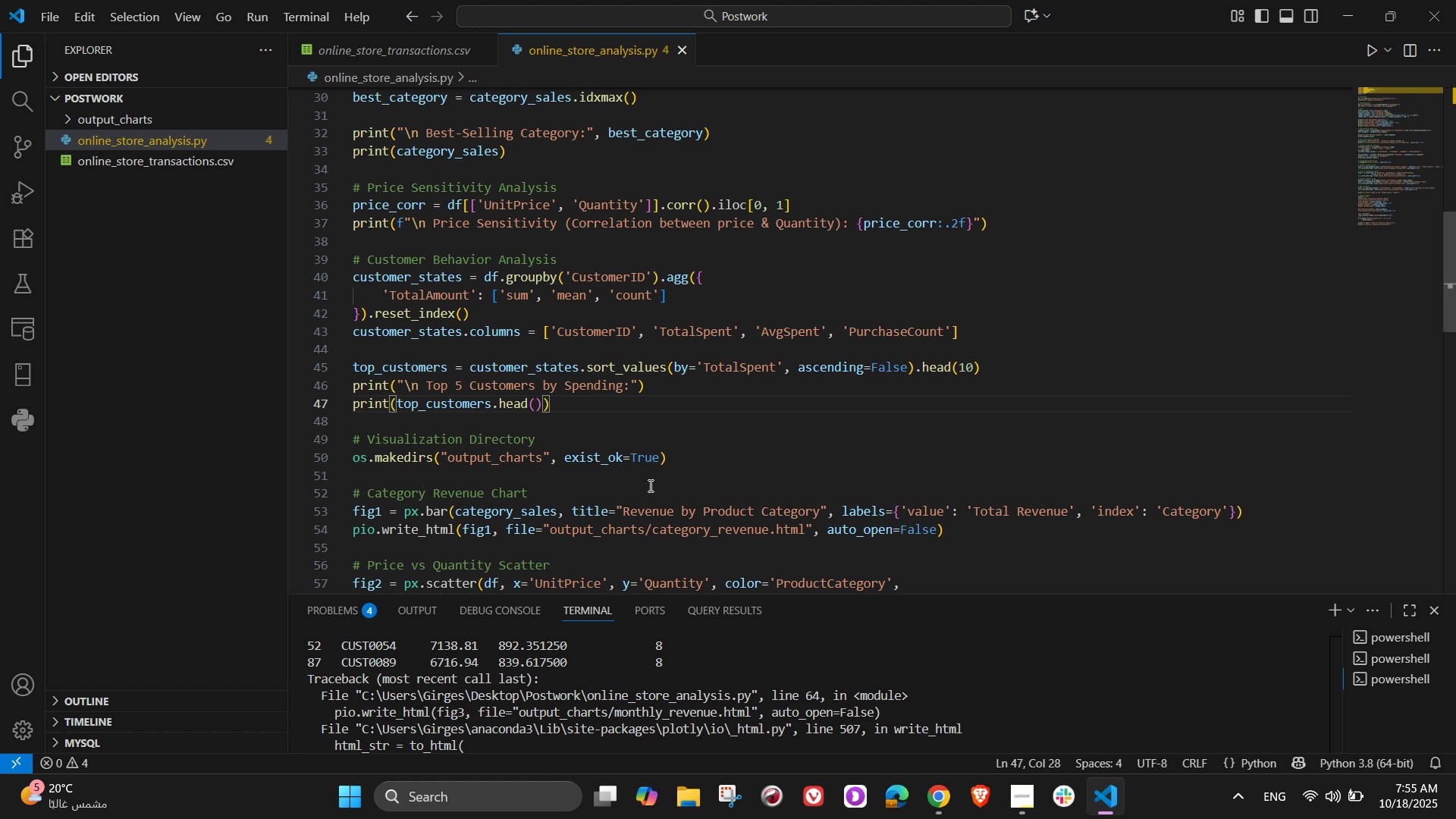 
scroll: coordinate [609, 741], scroll_direction: down, amount: 19.0
 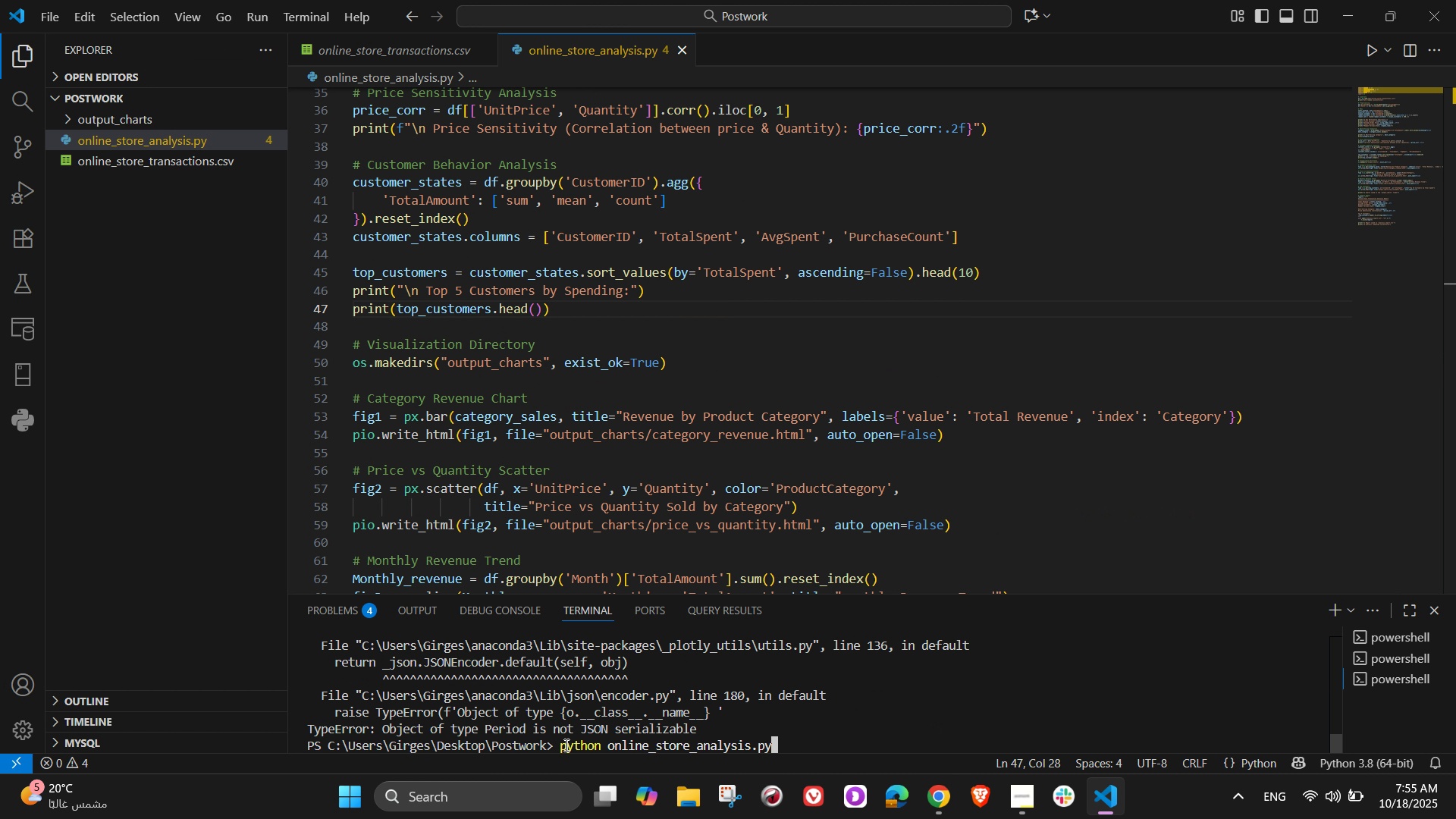 
key(ArrowUp)
 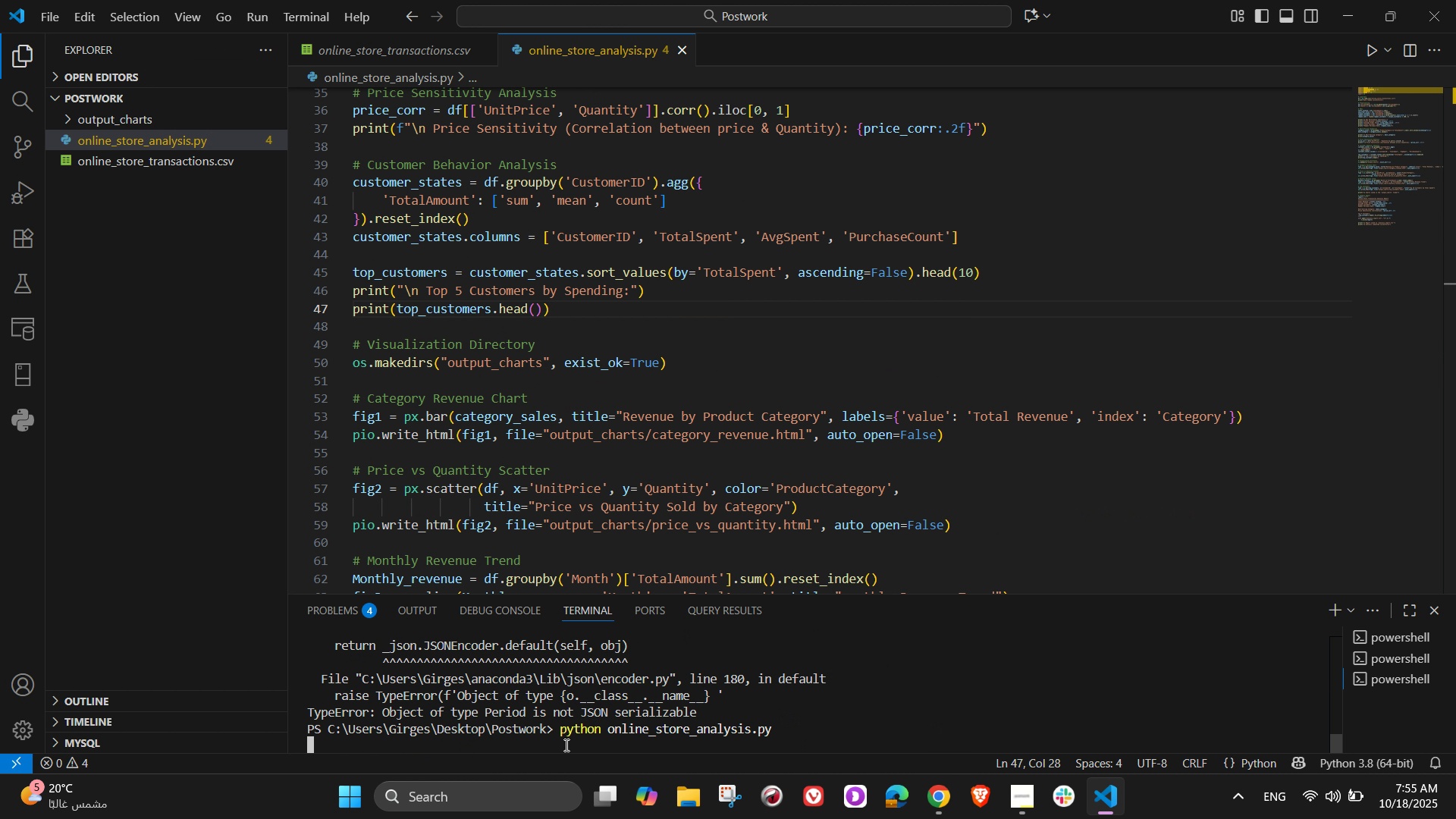 
key(NumpadEnter)
 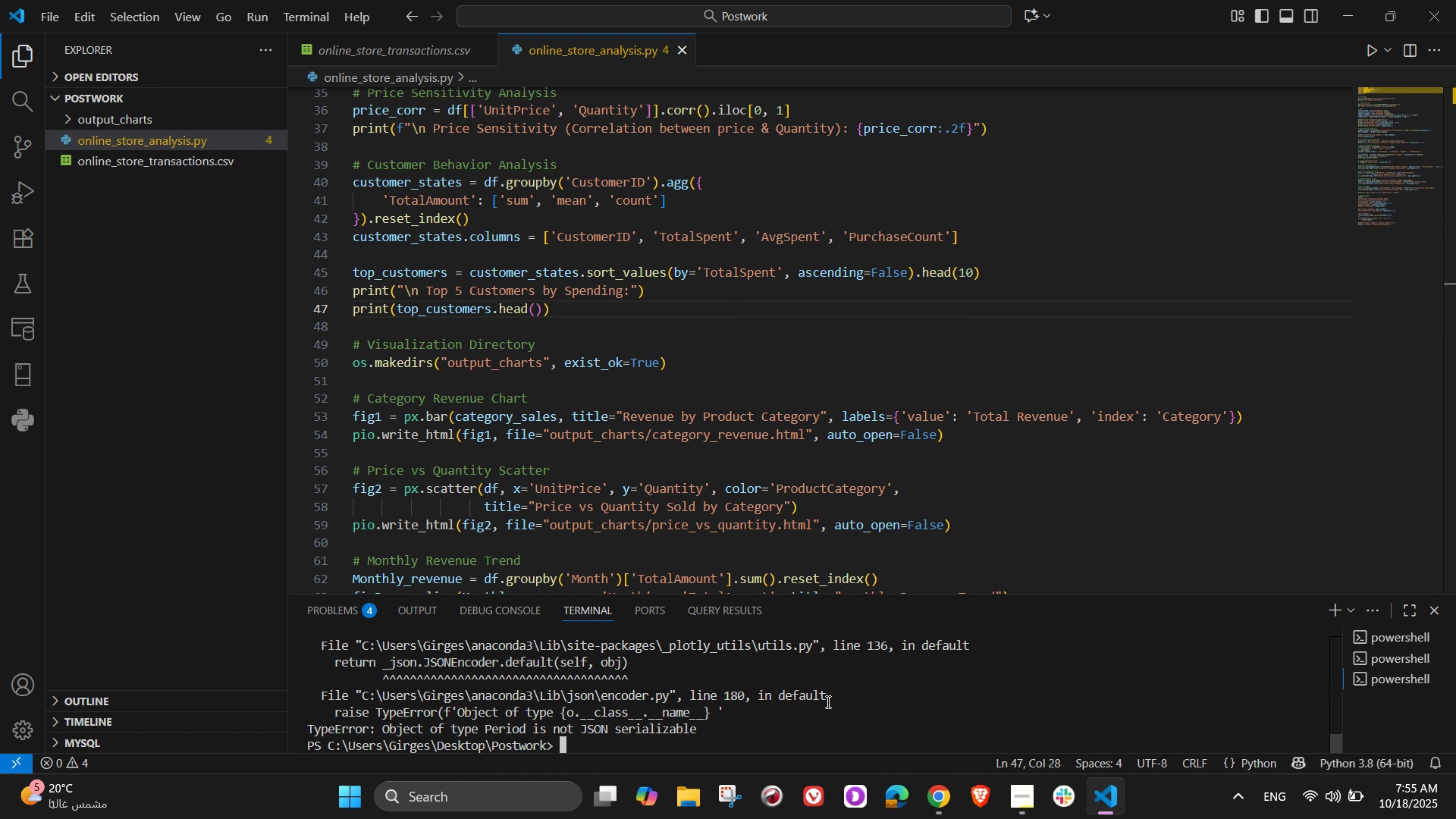 
scroll: coordinate [807, 708], scroll_direction: up, amount: 6.0
 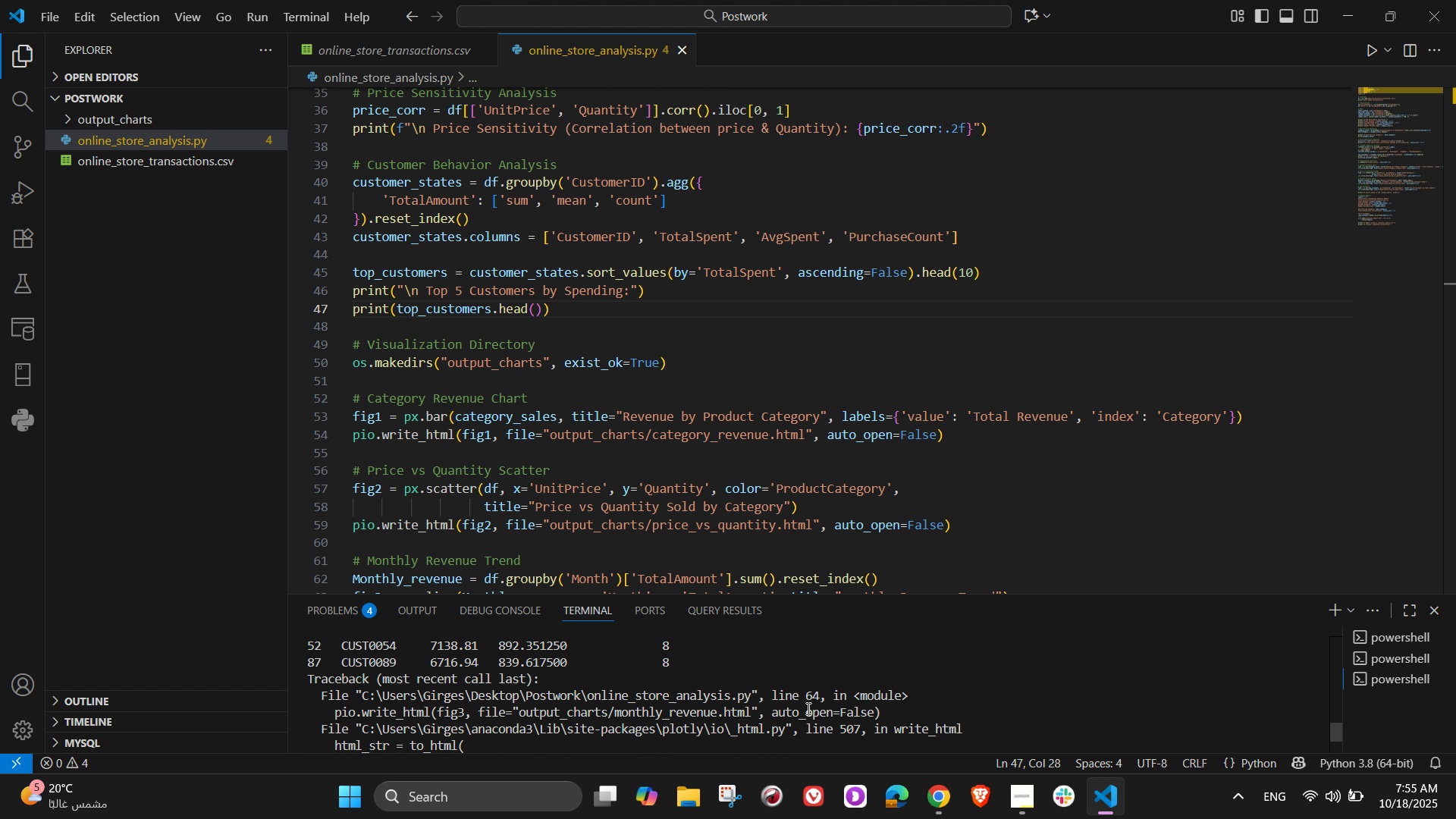 
scroll: coordinate [807, 708], scroll_direction: down, amount: 1.0
 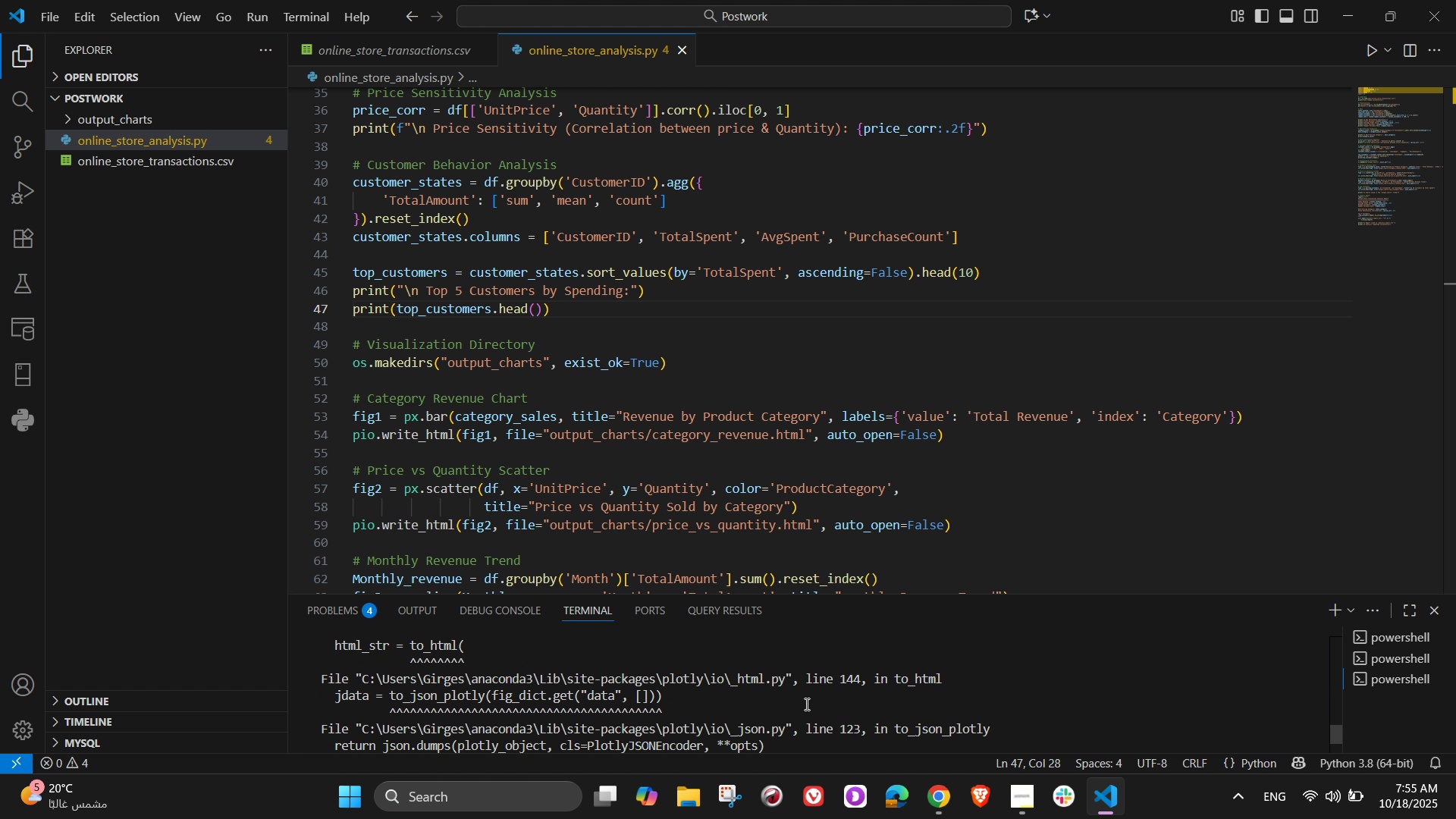 
wait(8.08)
 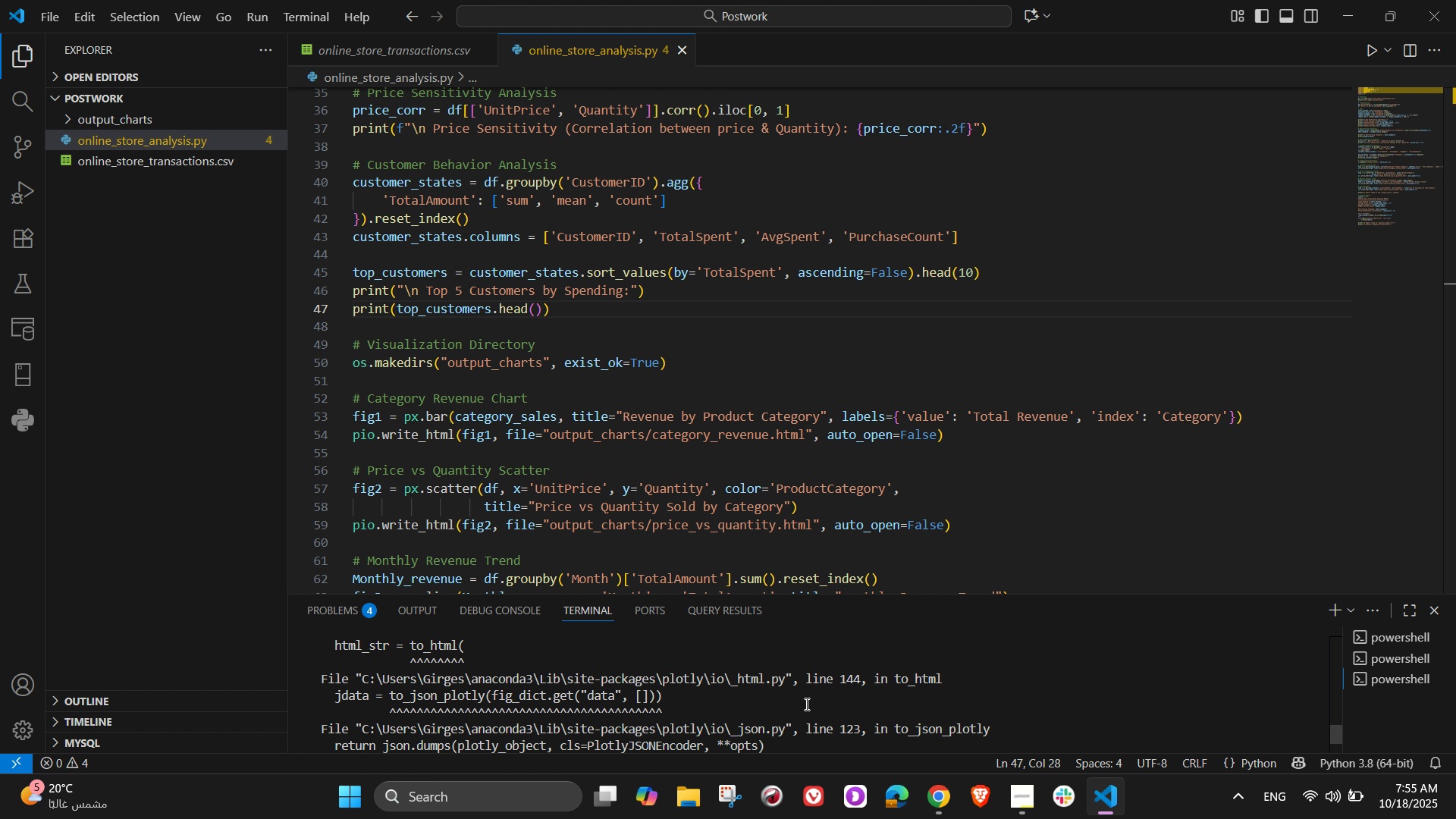 
scroll: coordinate [566, 410], scroll_direction: down, amount: 3.0
 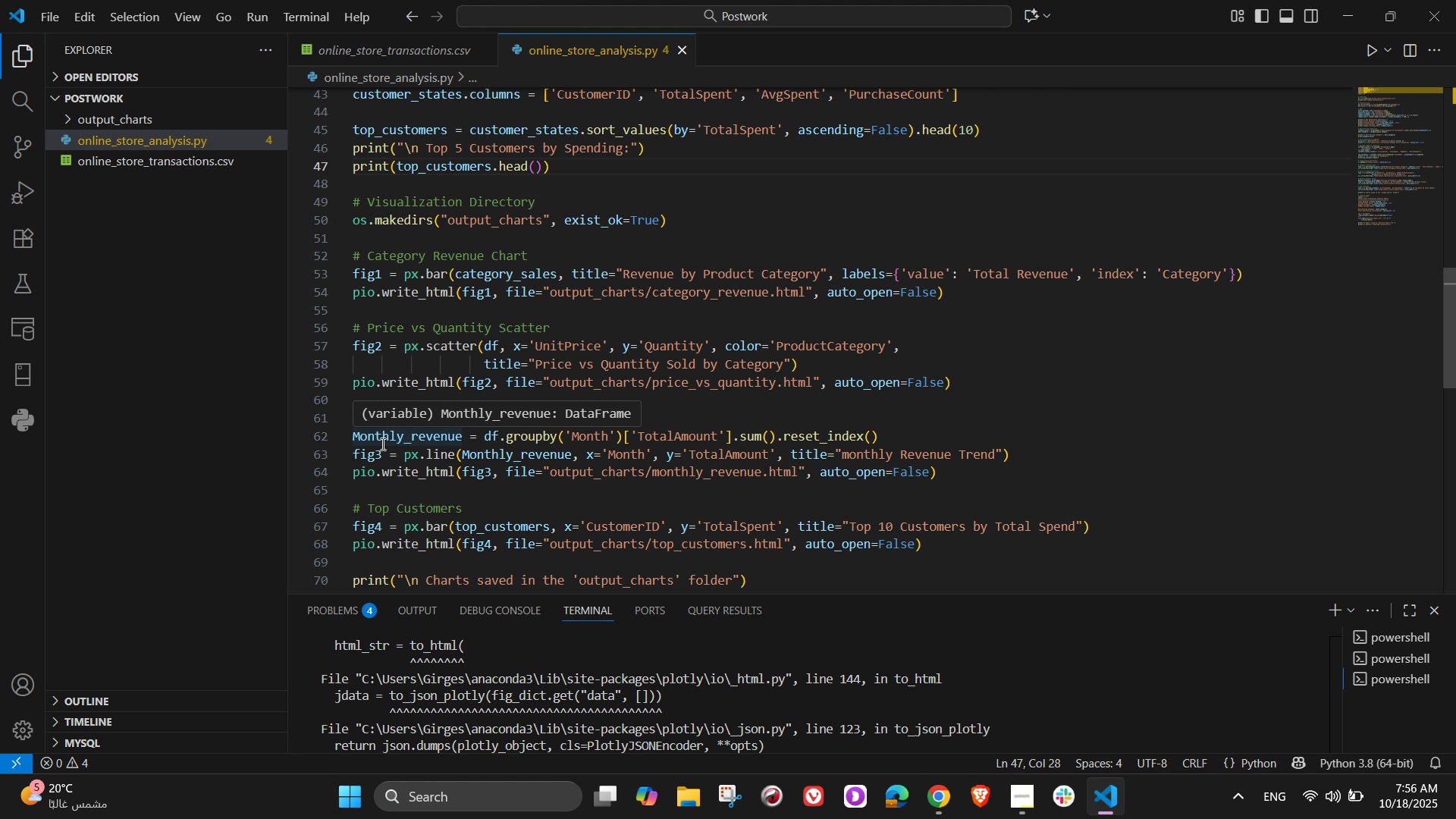 
wait(18.01)
 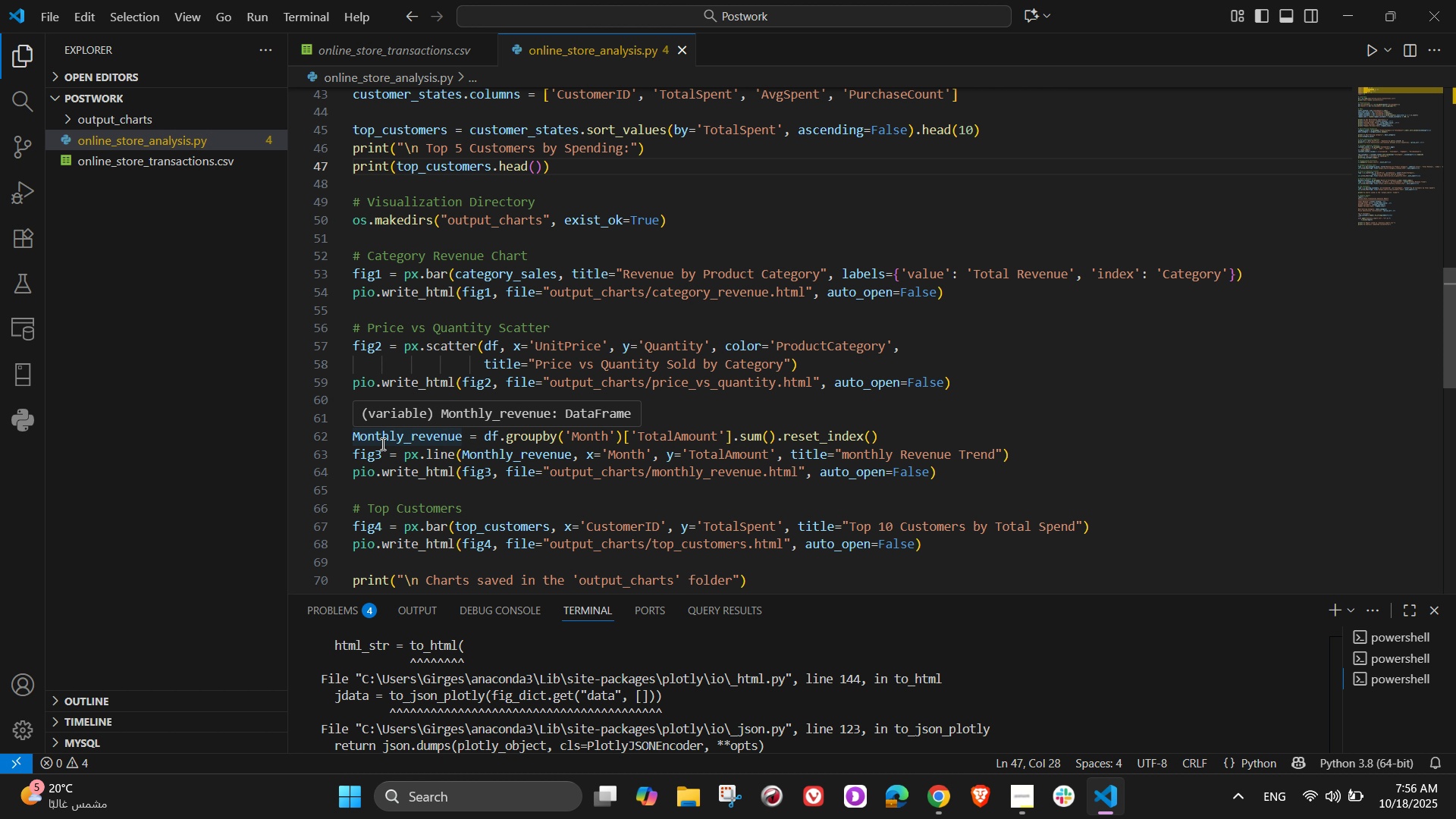 
left_click([463, 434])
 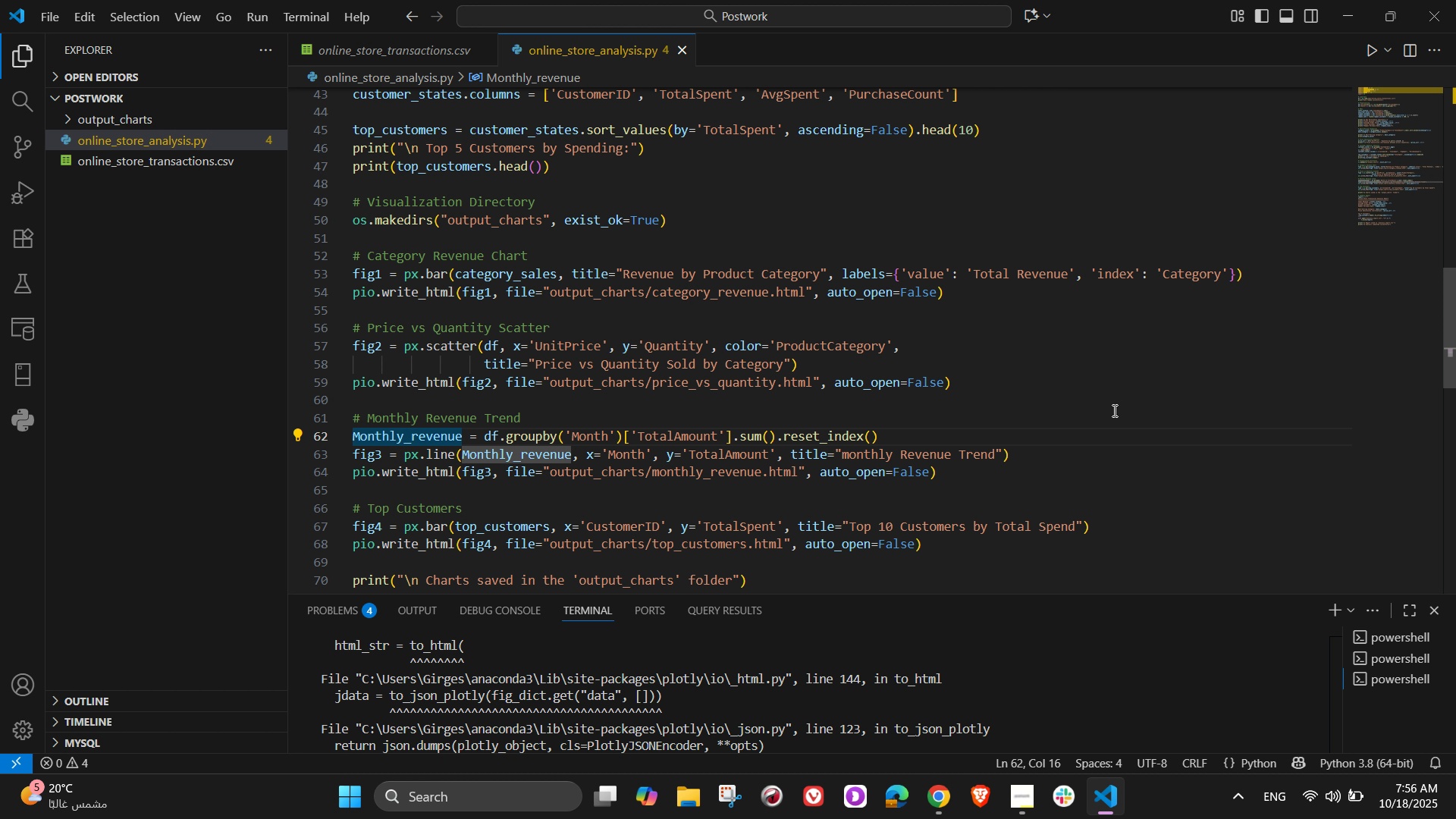 
type(['Month)
 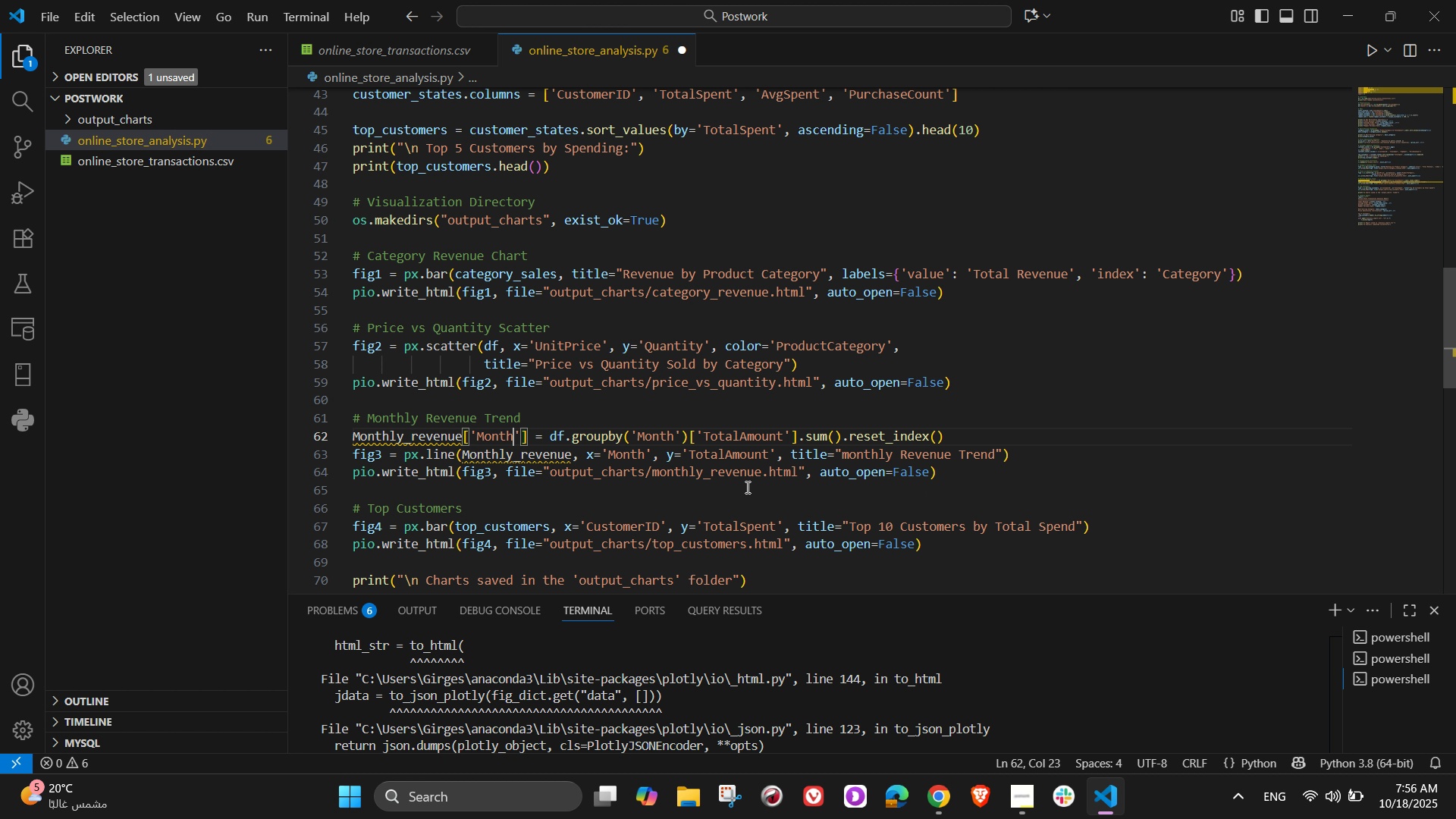 
wait(18.16)
 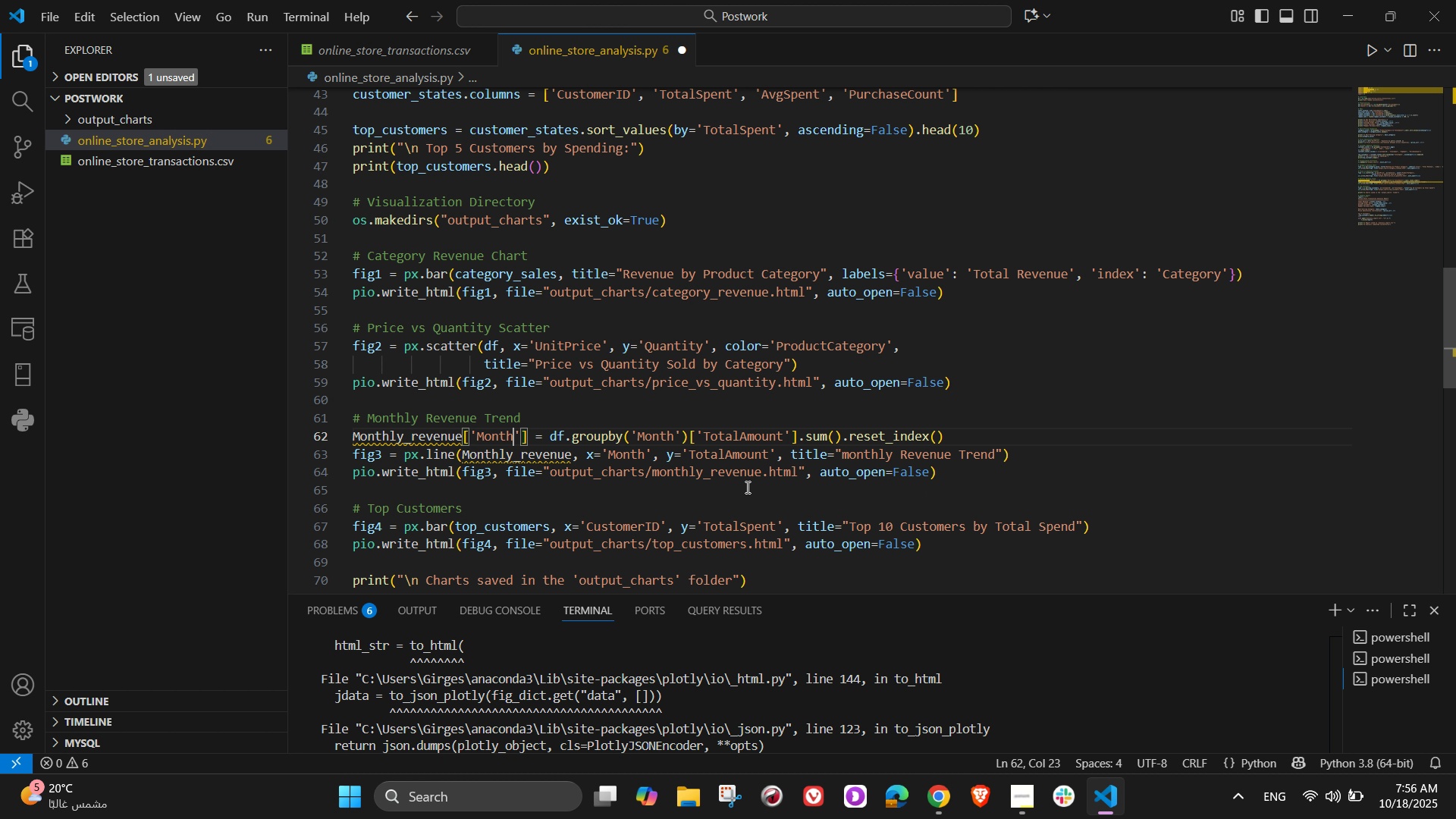 
key(ArrowRight)
 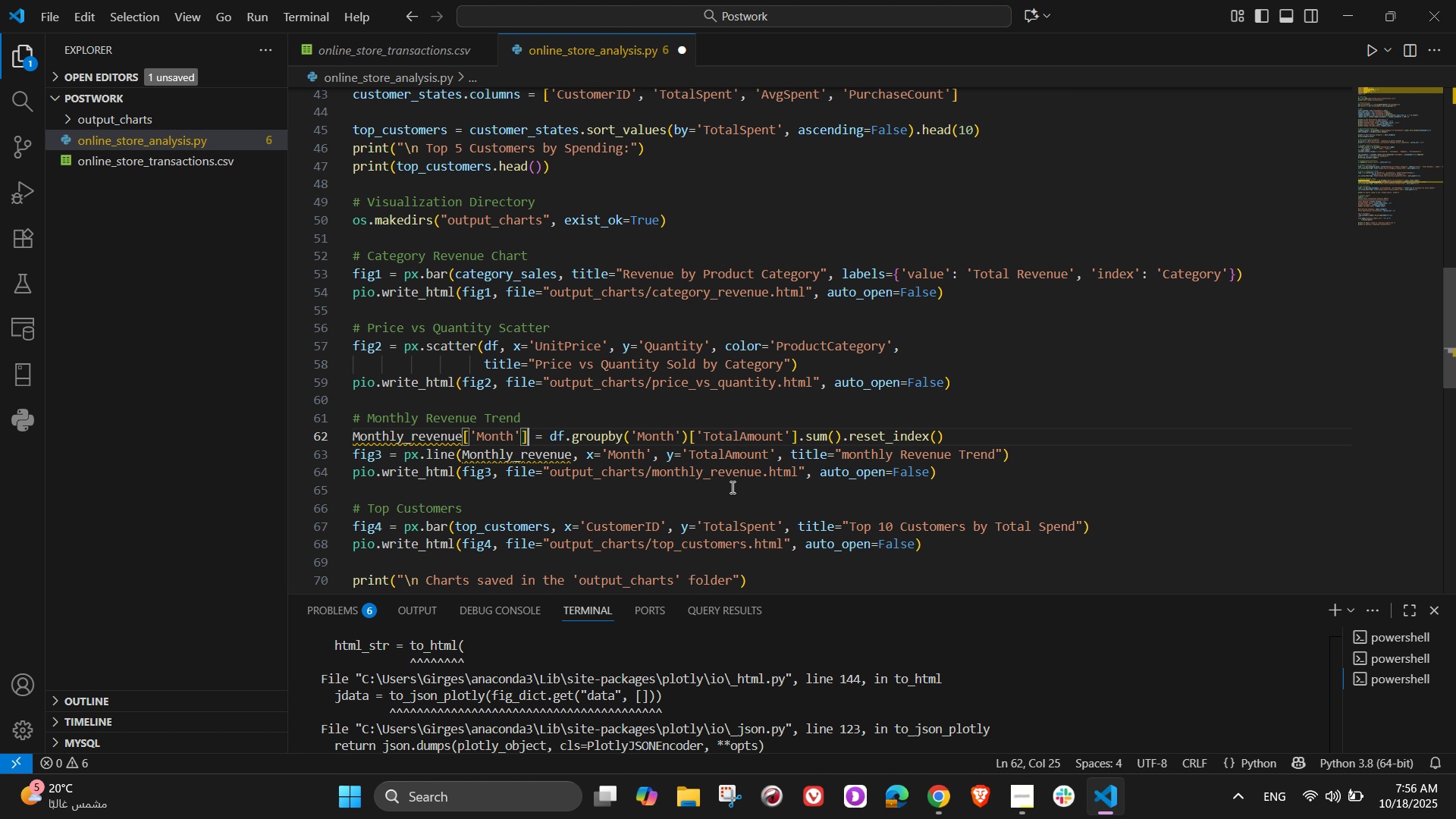 
key(ArrowRight)
 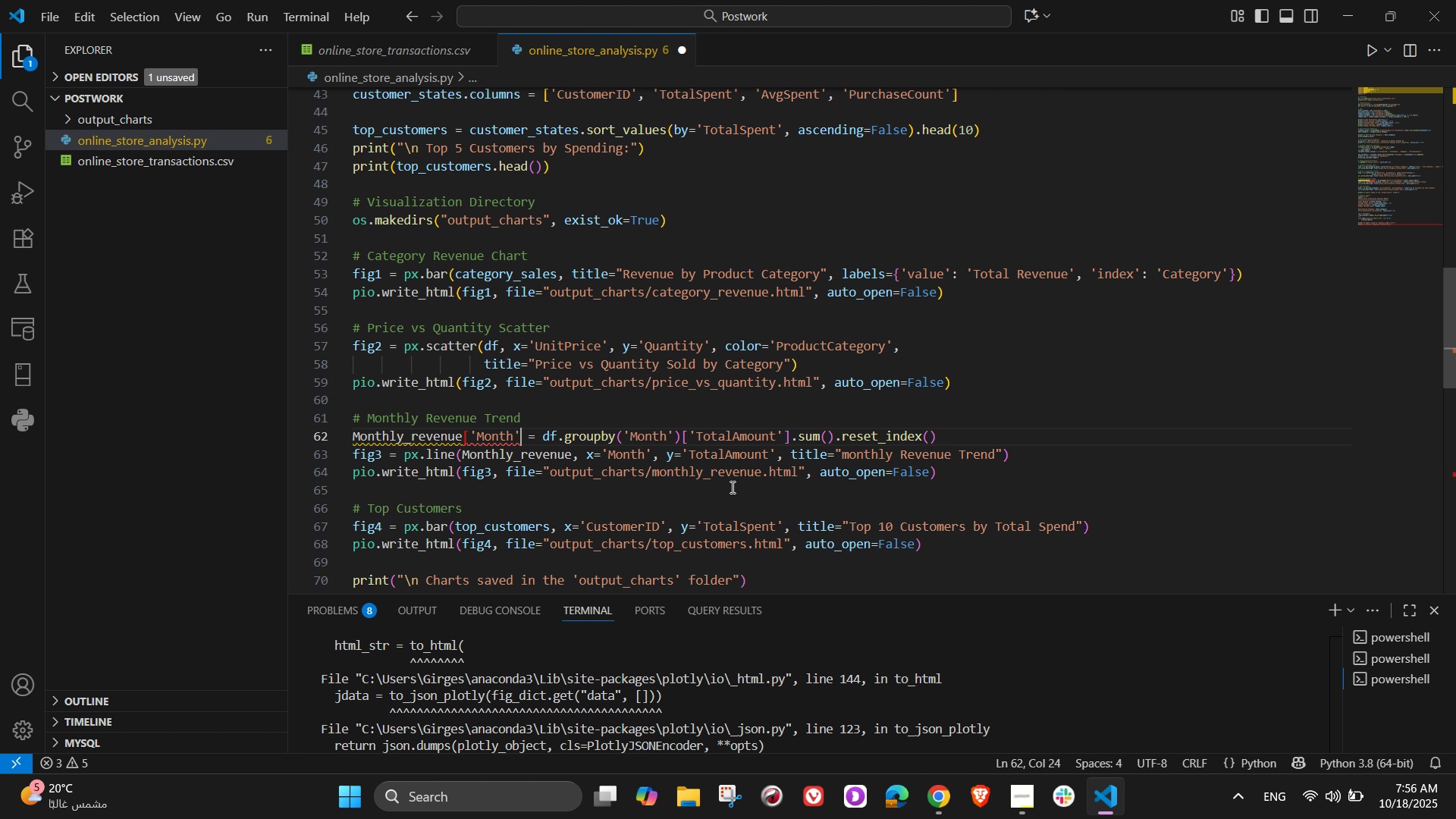 
key(Backspace)
key(Backspace)
key(Backspace)
key(Backspace)
key(Backspace)
key(Backspace)
key(Backspace)
key(Backspace)
key(Backspace)
key(NumpadEnter)
type(Month)
key(Tab)
type(['Month)
 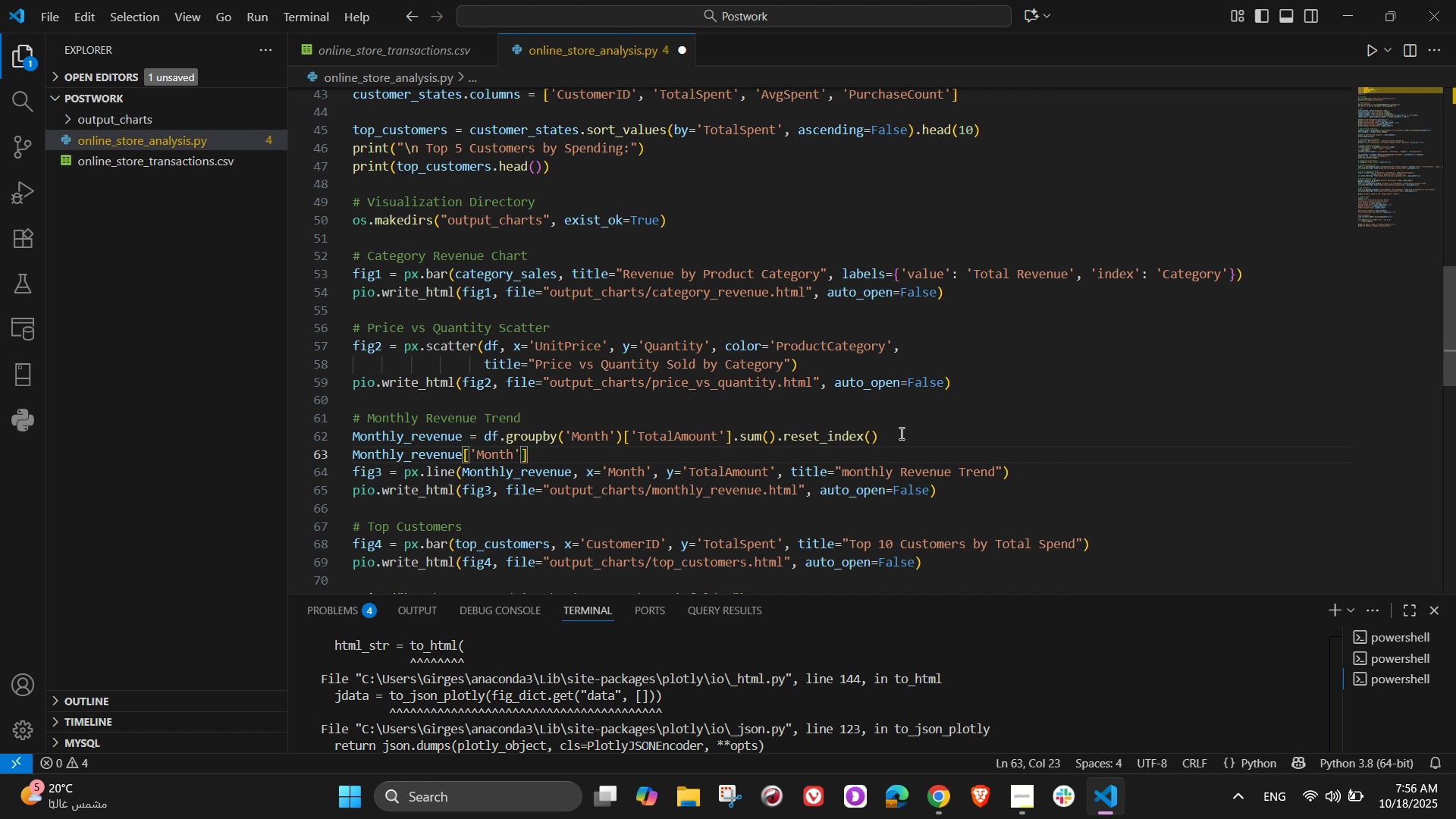 
key(ArrowRight)
 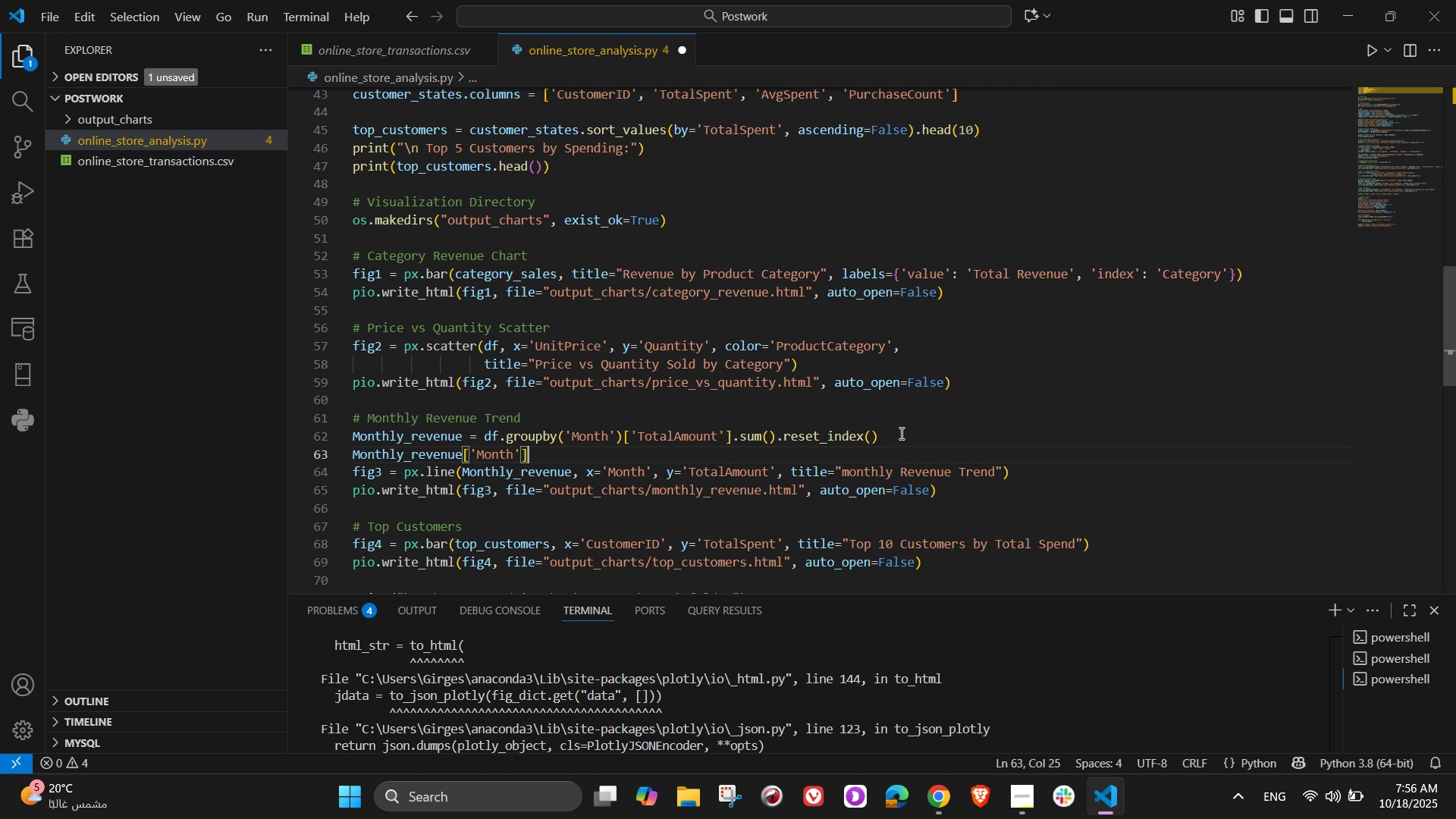 
key(ArrowRight)
 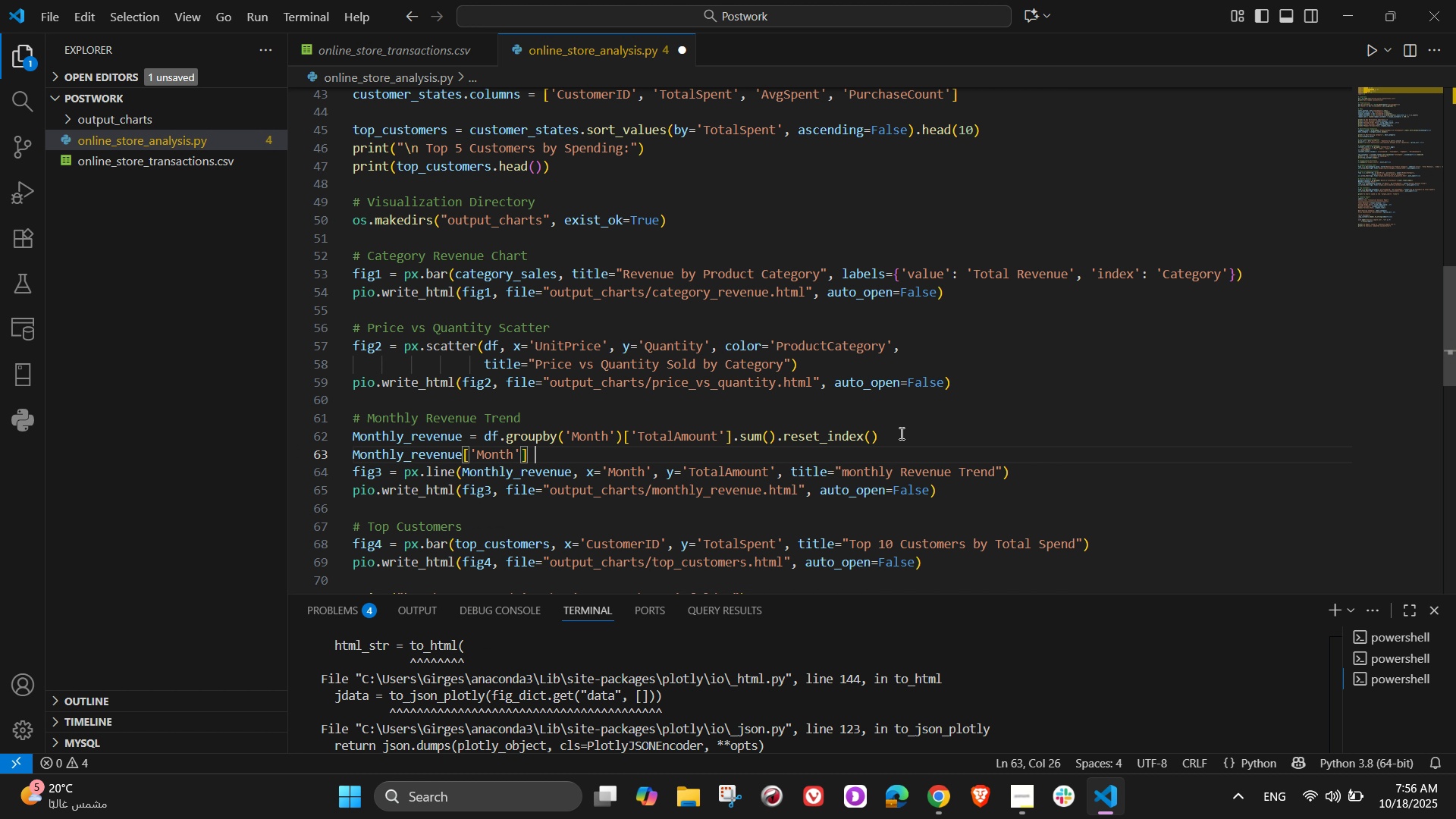 
type( = Month)
key(Tab)
type(['Month)
 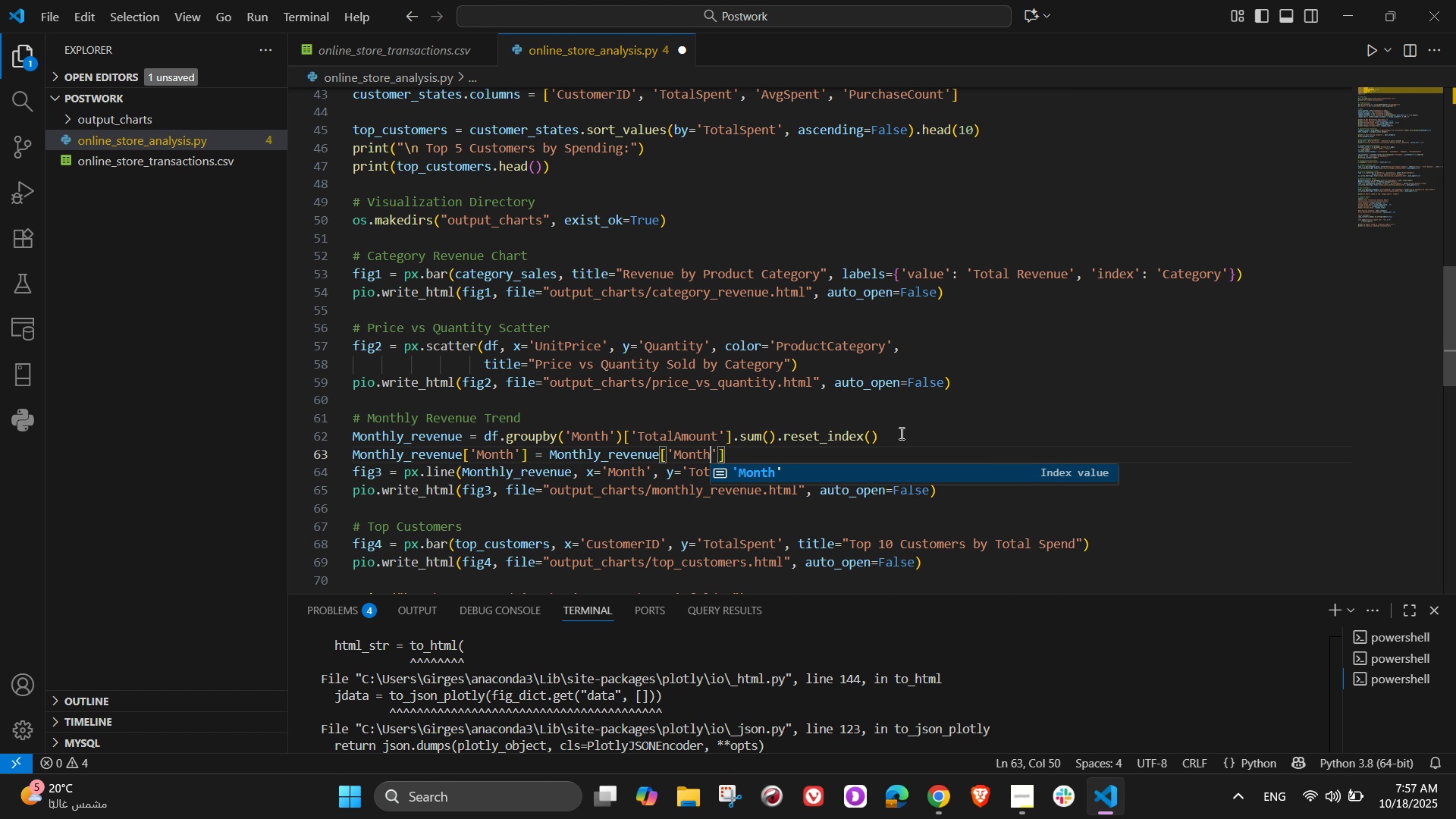 
key(ArrowRight)
 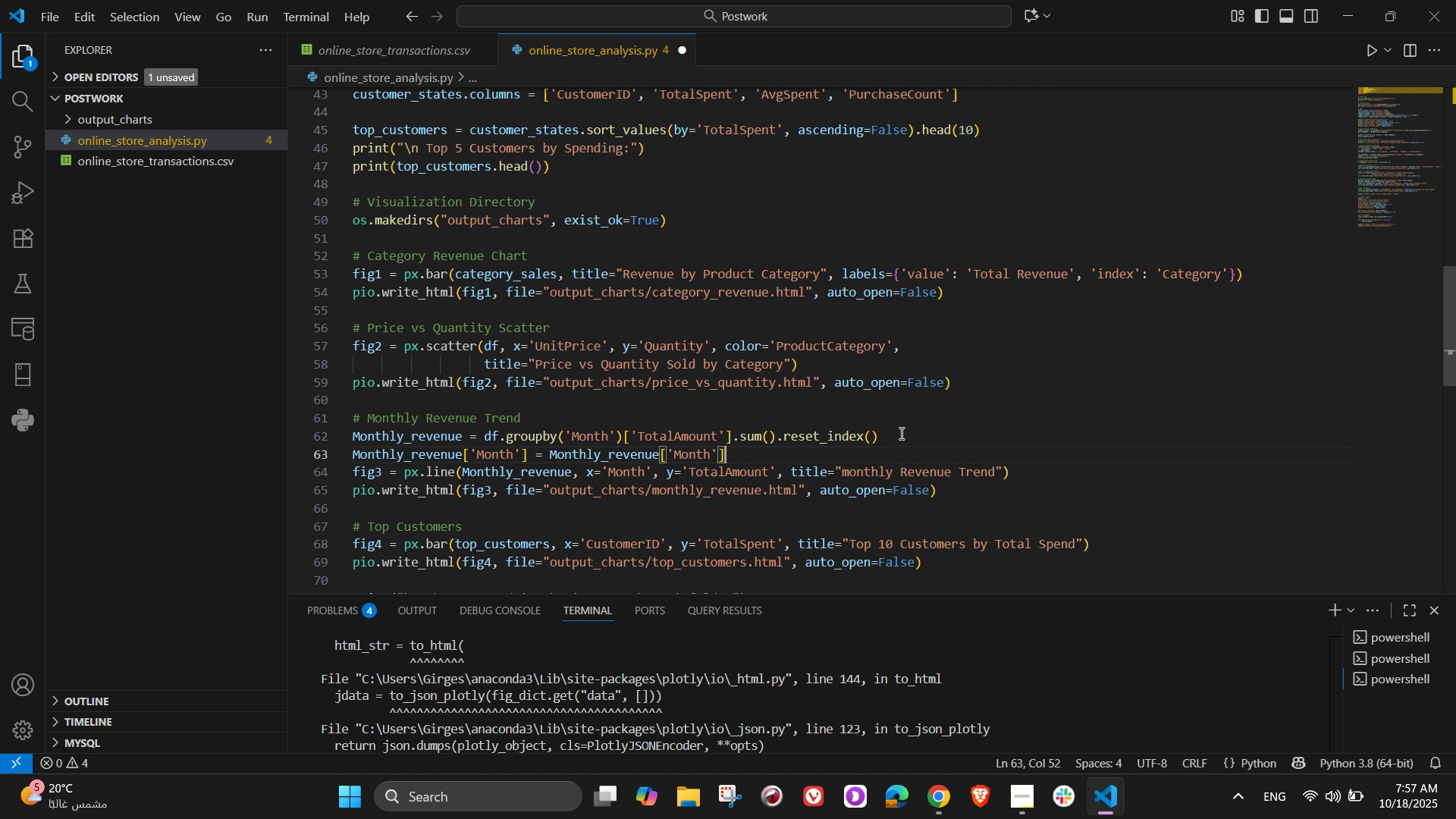 
key(ArrowRight)
 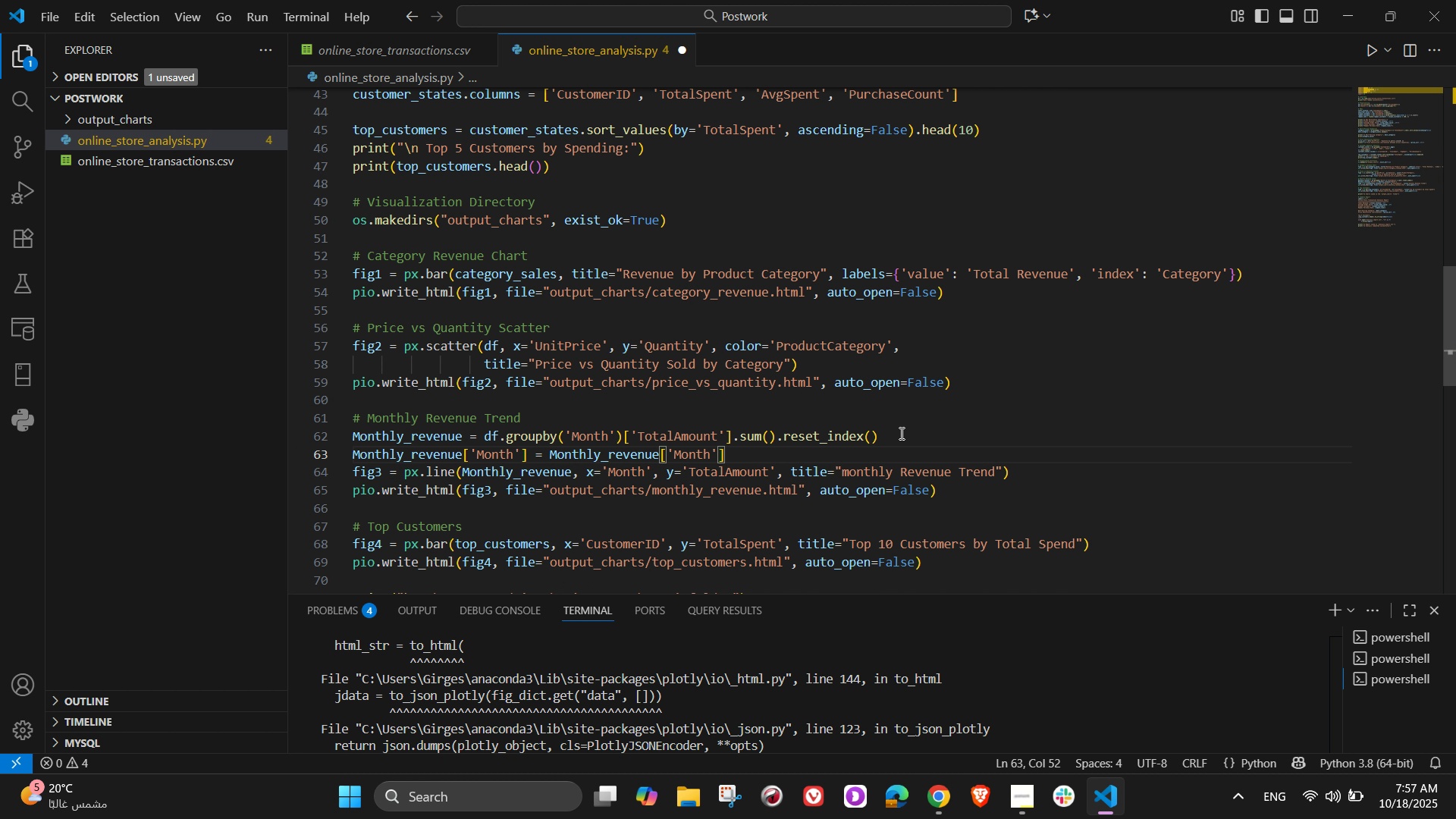 
type(.astype(str)
 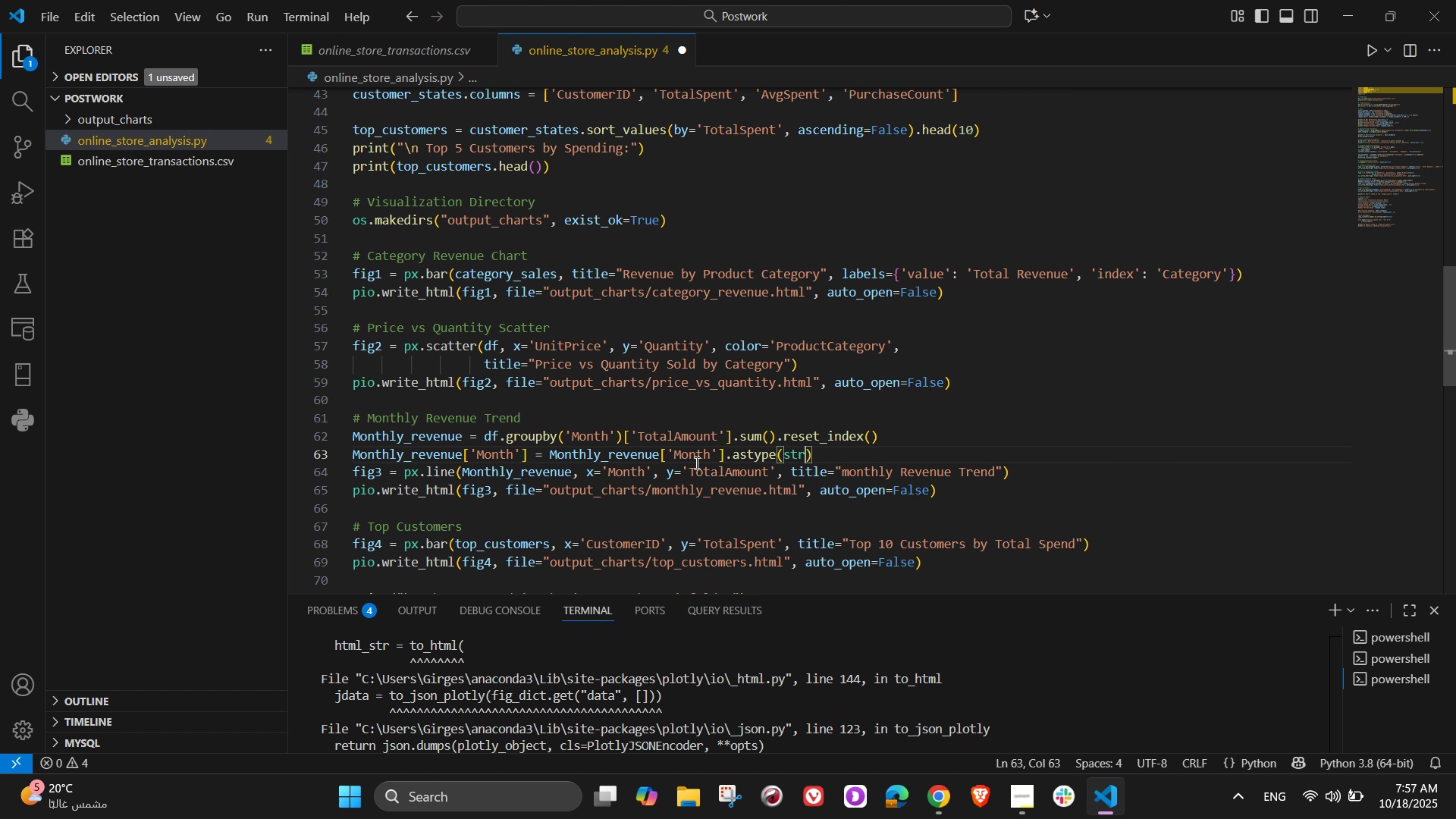 
wait(5.12)
 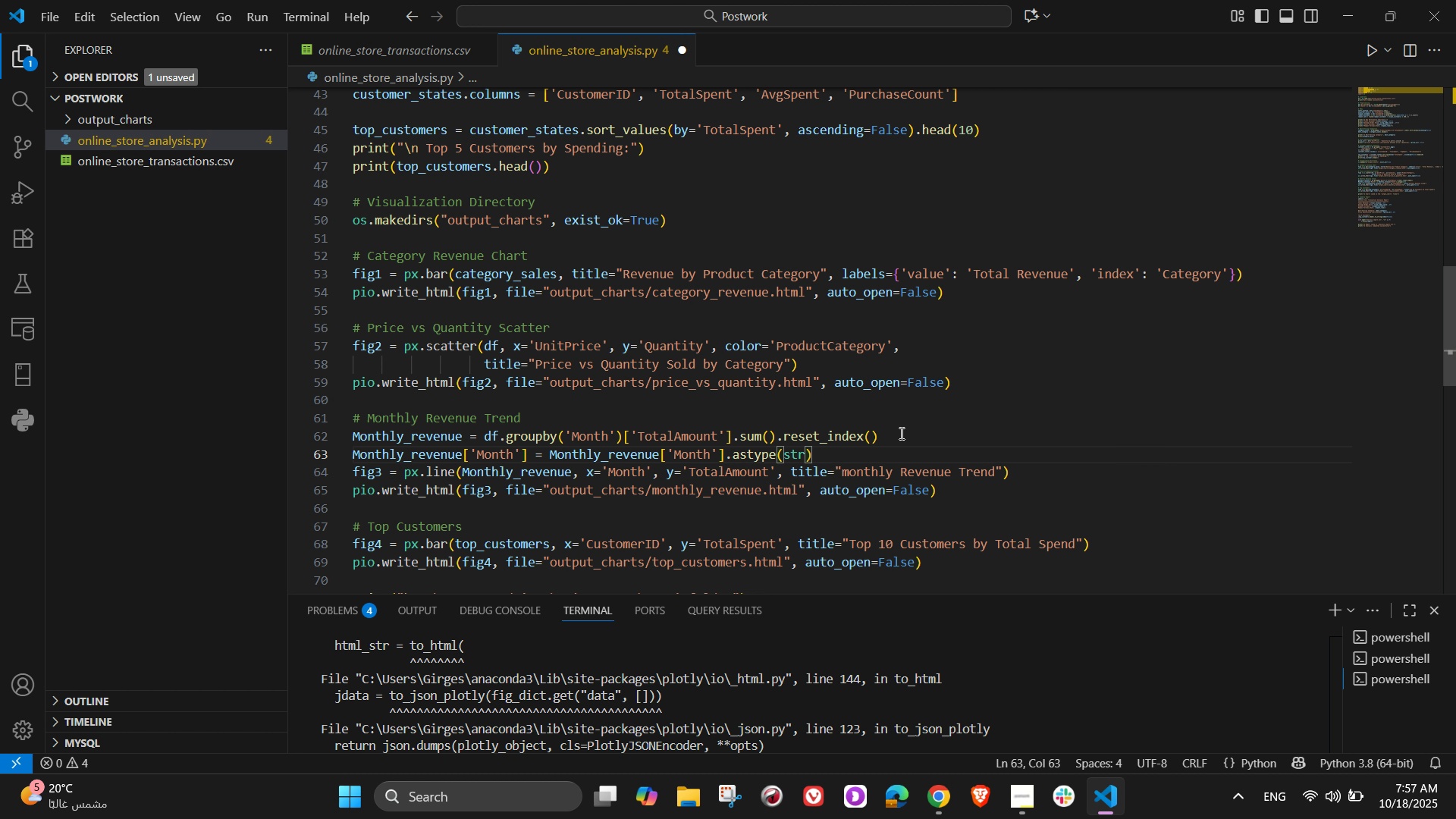 
scroll: coordinate [442, 430], scroll_direction: up, amount: 2.0
 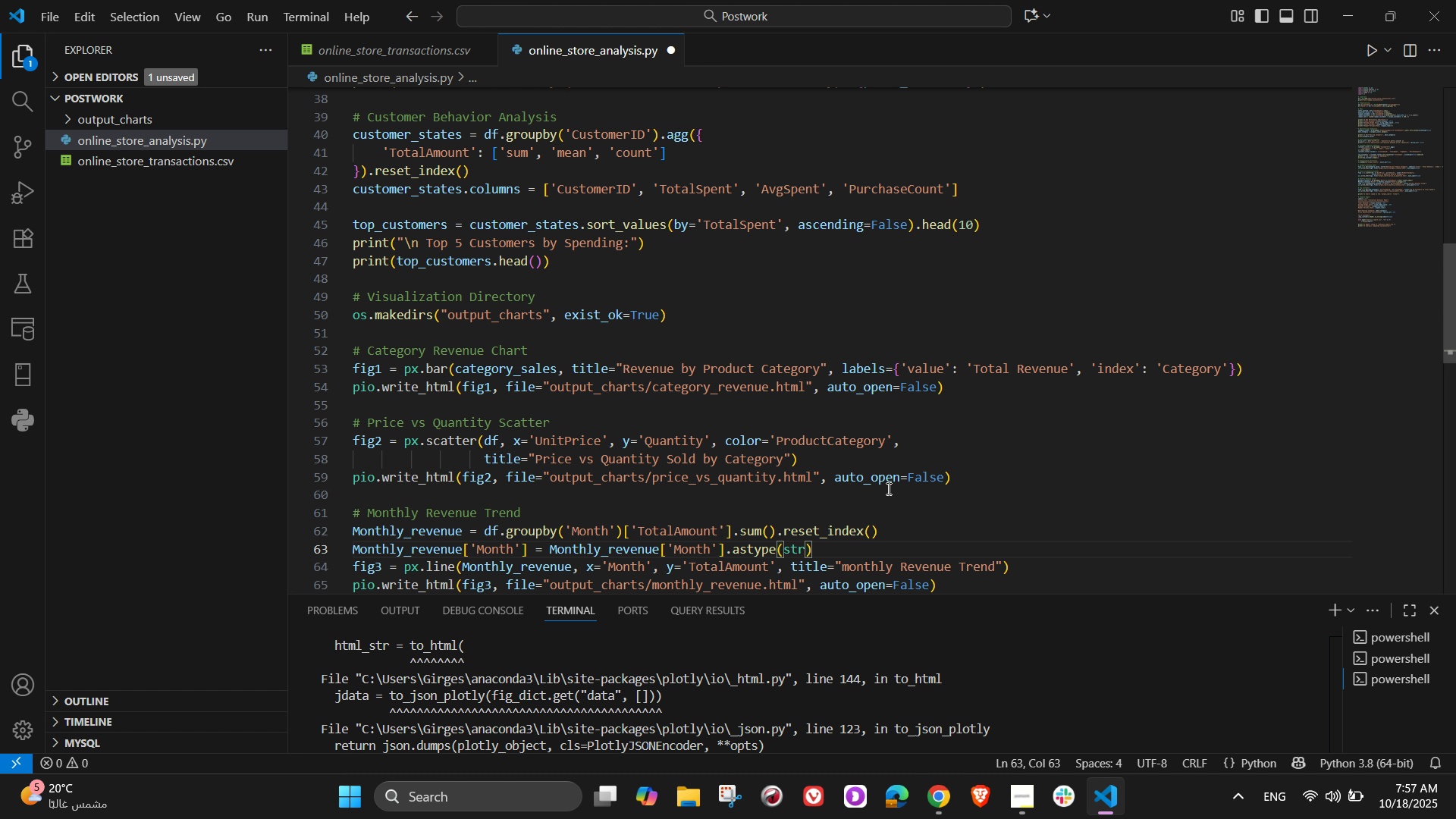 
wait(45.23)
 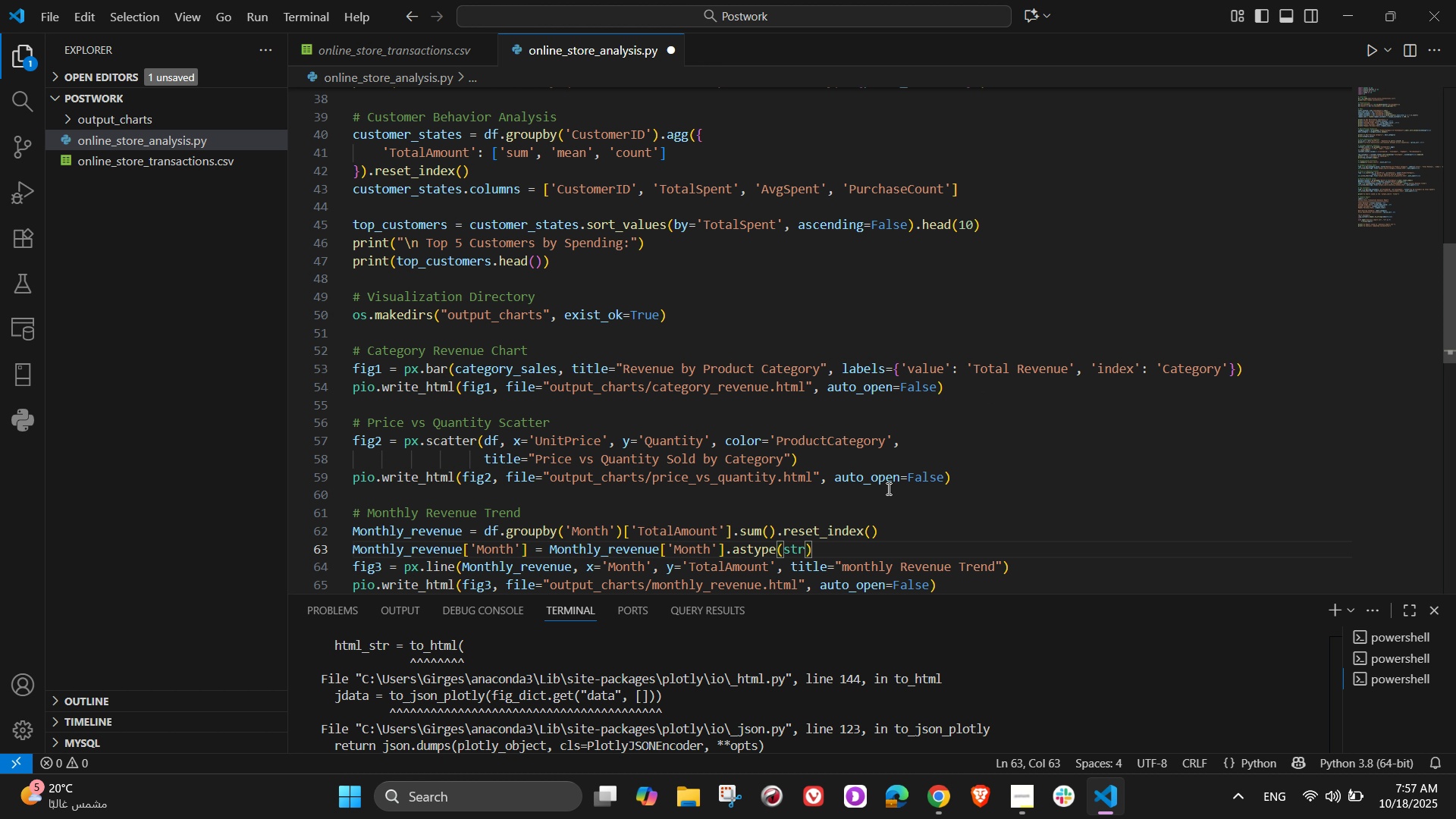 
key(Escape)
 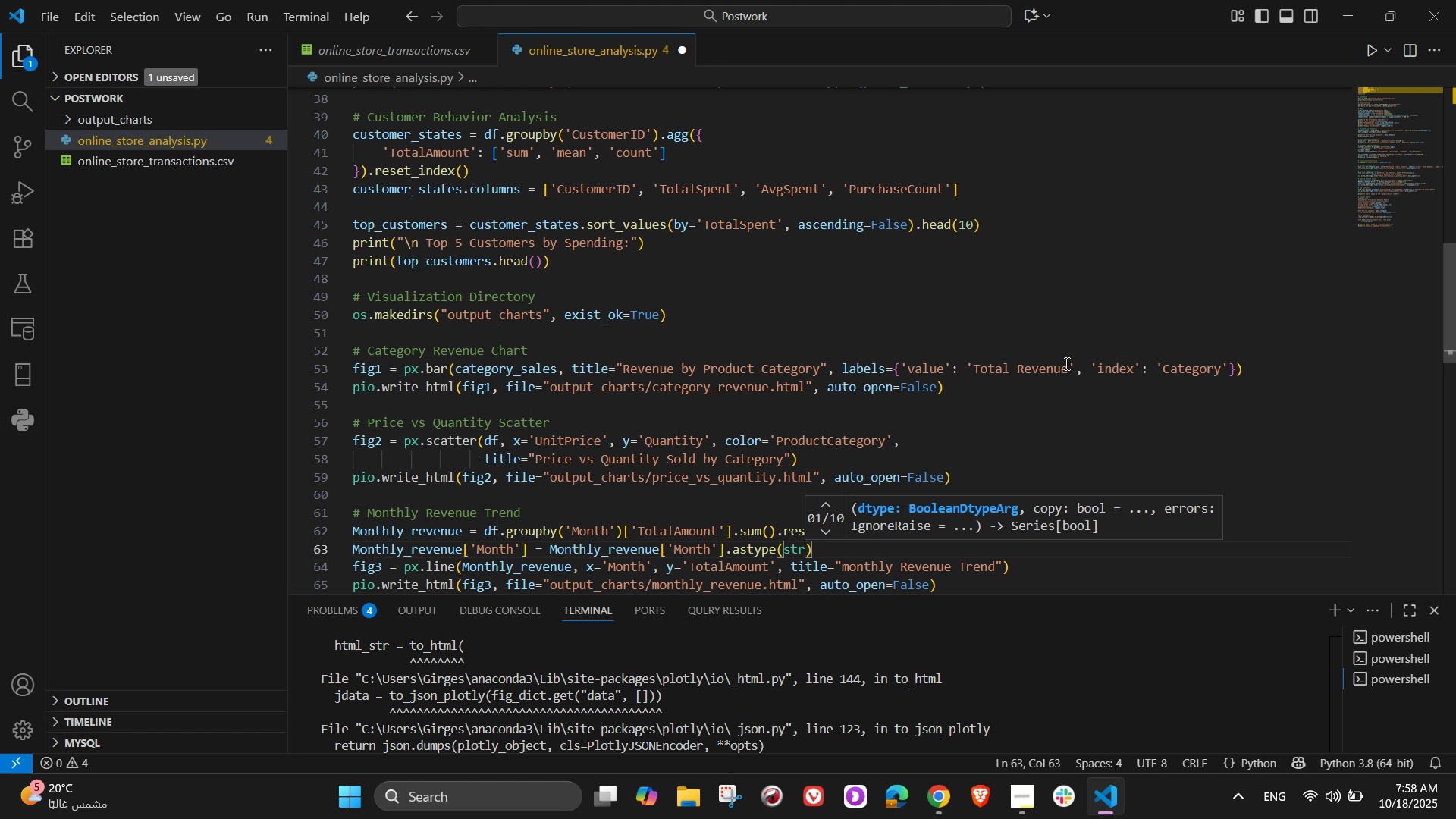 
wait(8.98)
 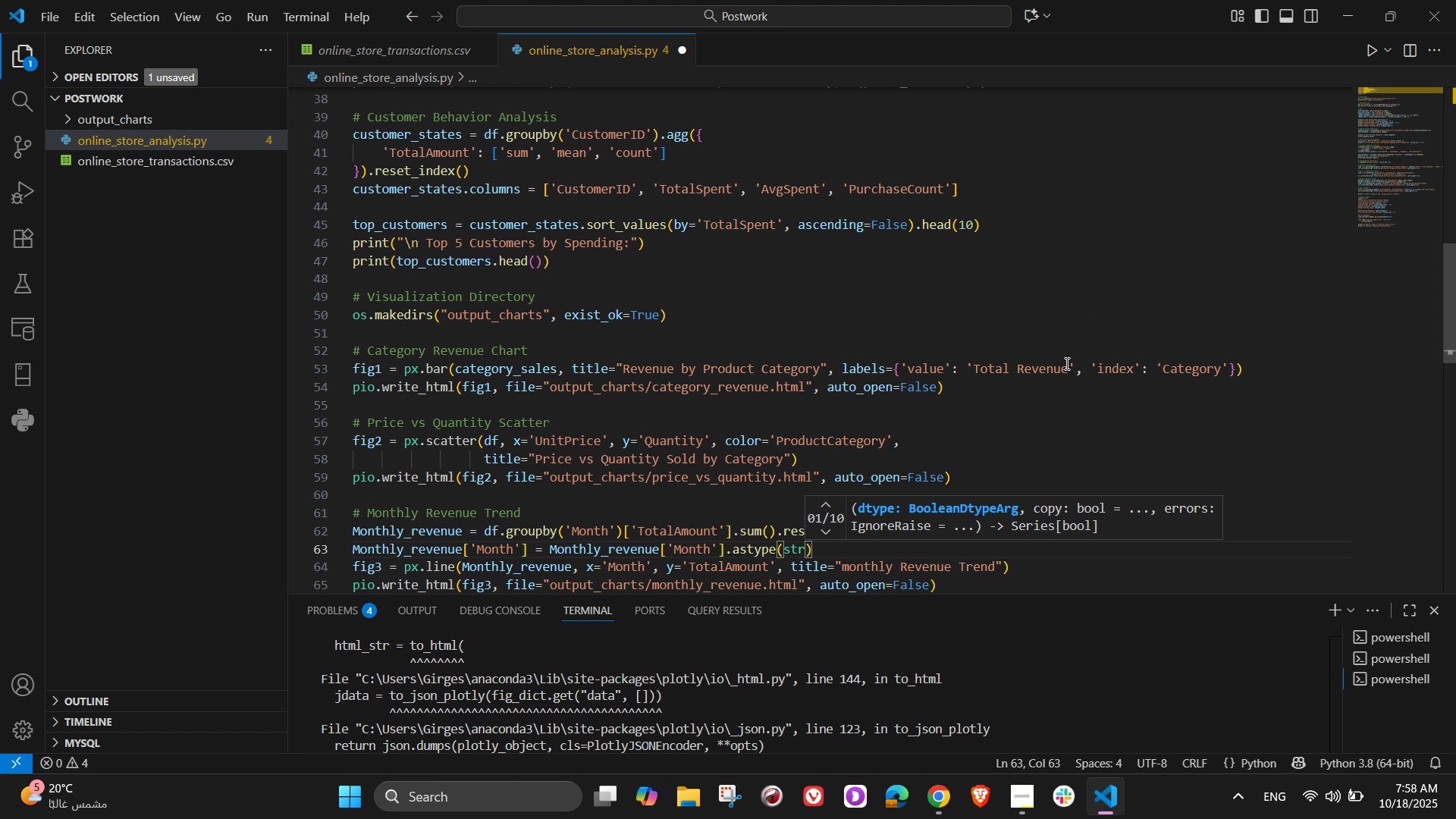 
scroll: coordinate [1031, 395], scroll_direction: up, amount: 6.0
 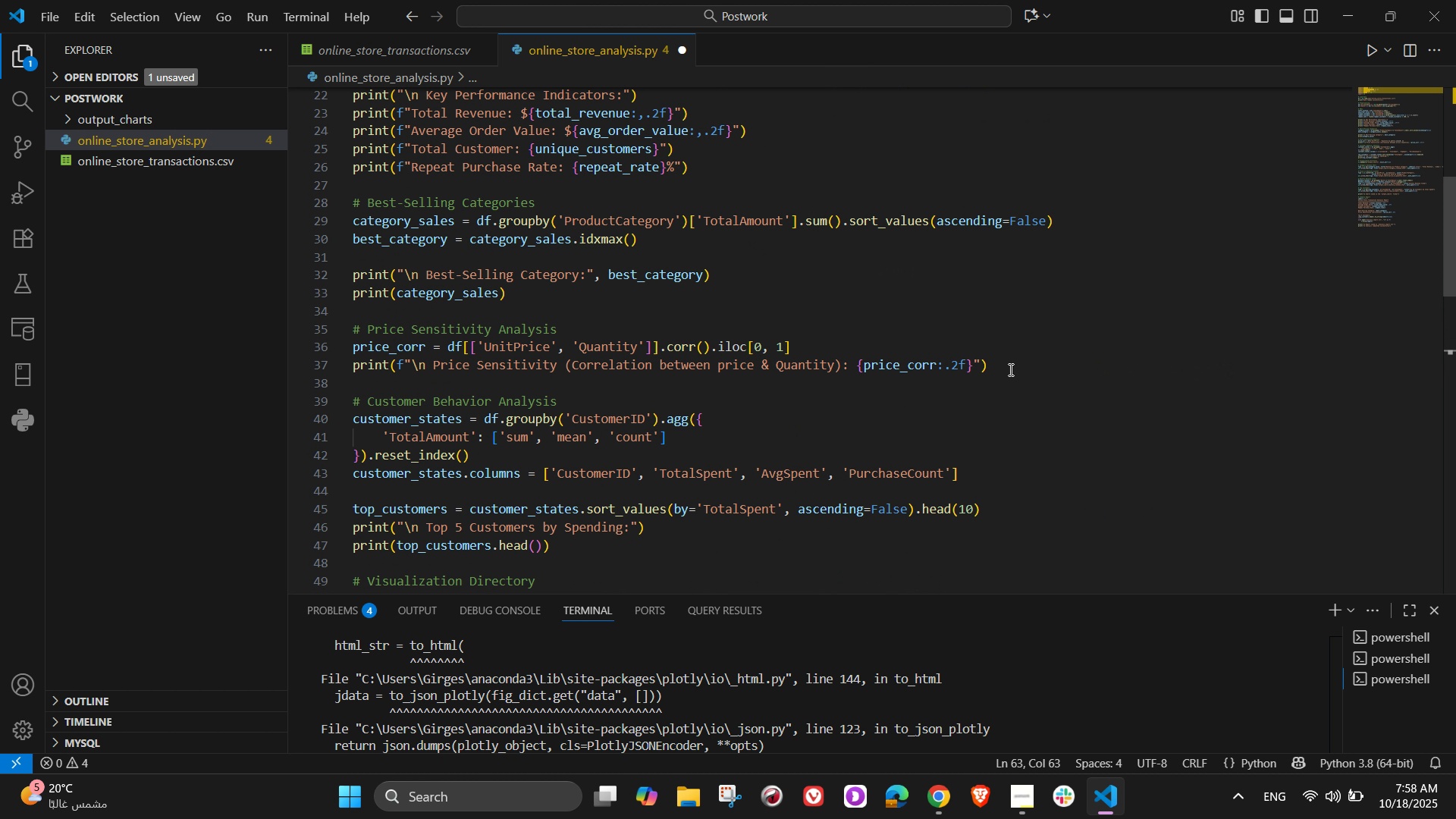 
wait(5.6)
 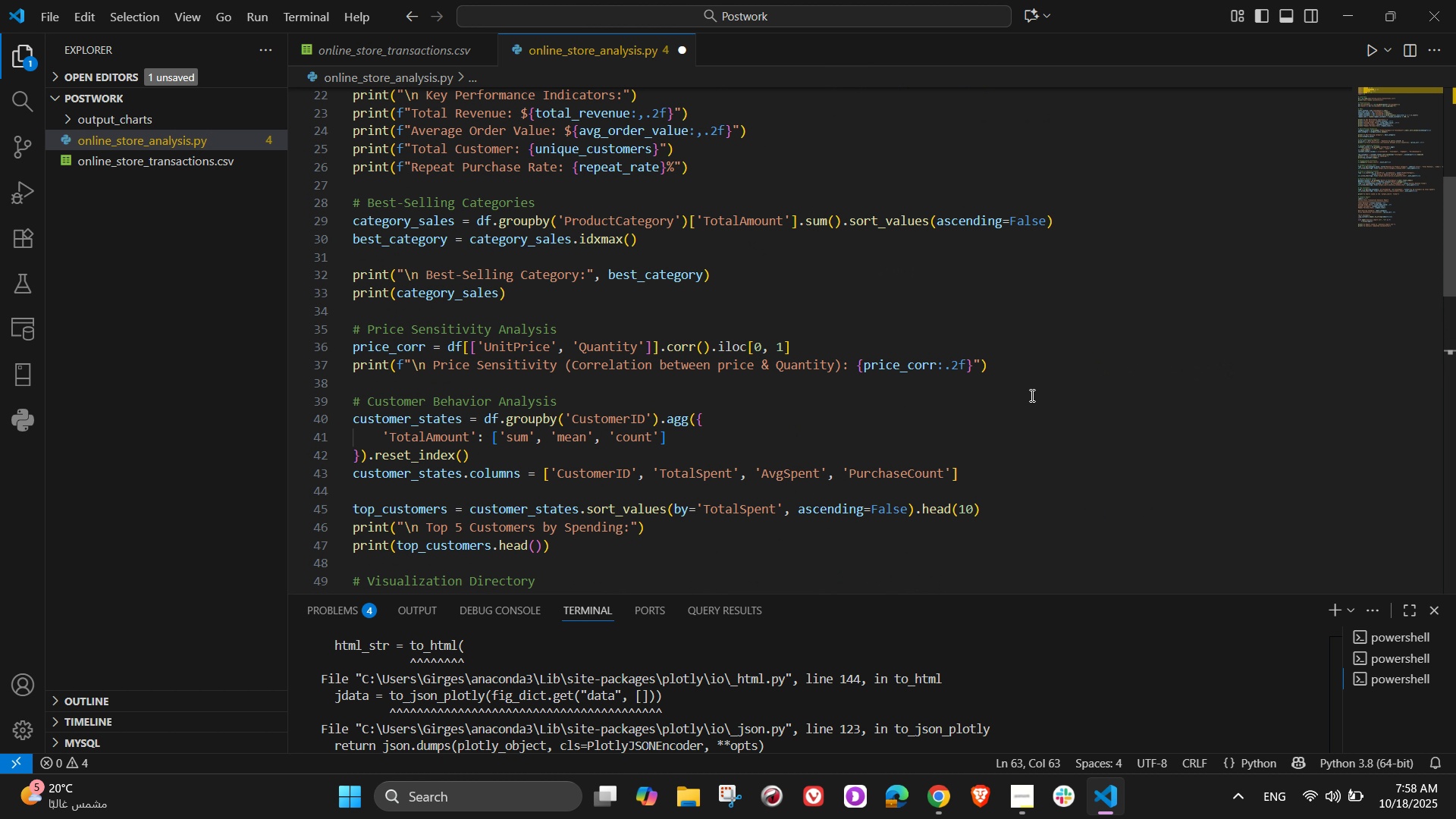 
scroll: coordinate [531, 337], scroll_direction: up, amount: 5.0
 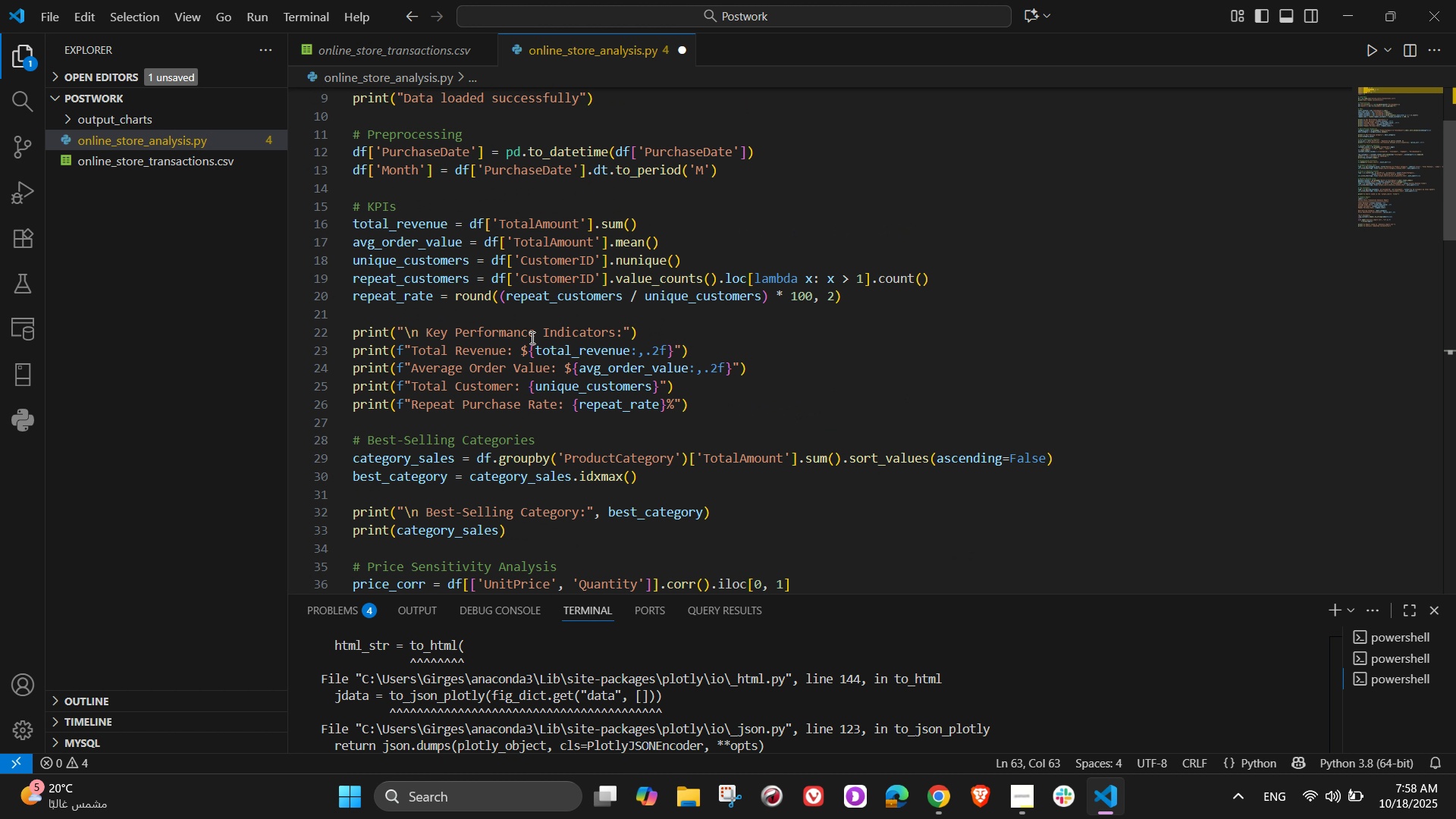 
scroll: coordinate [721, 411], scroll_direction: down, amount: 15.0
 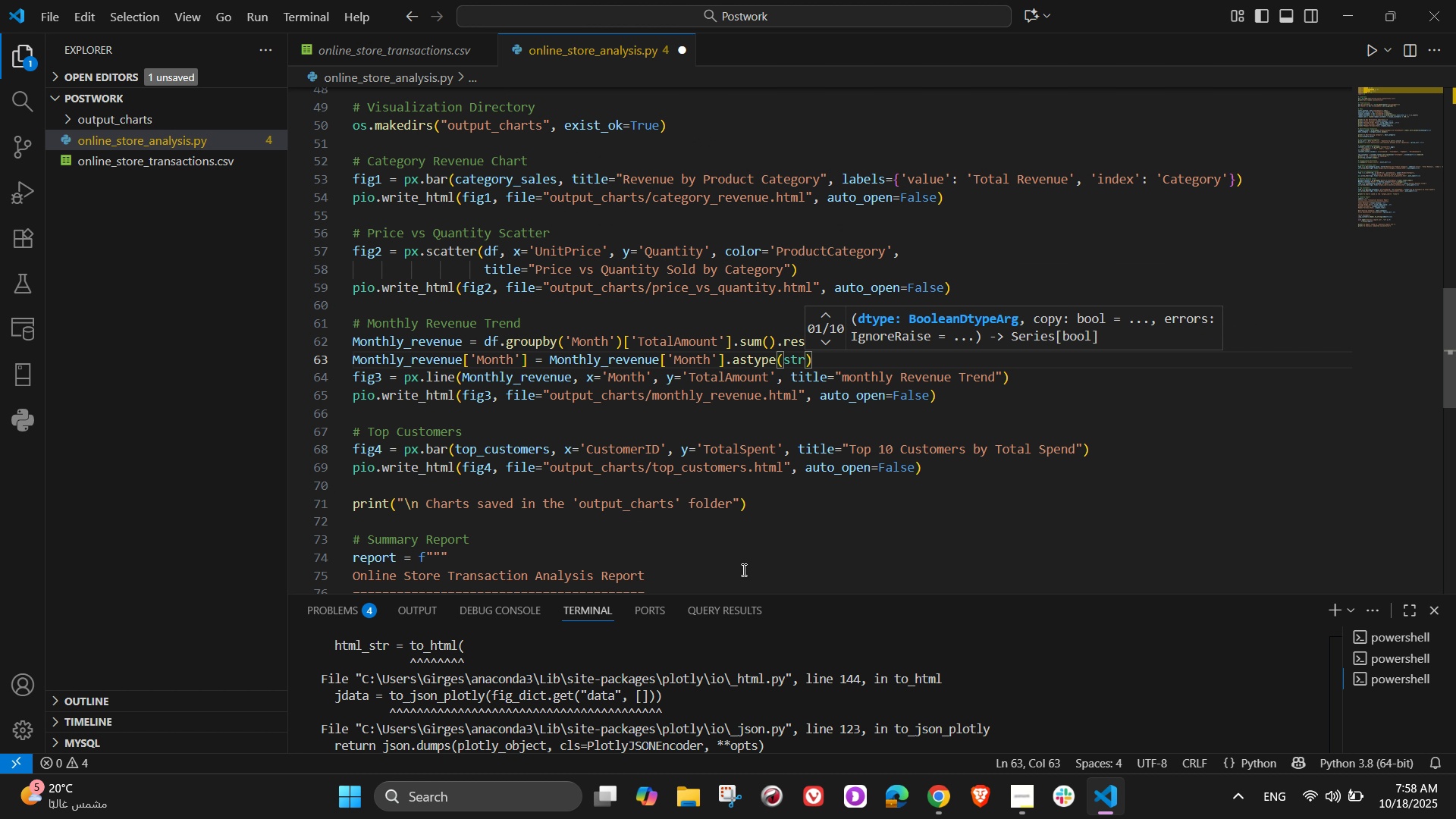 
wait(17.79)
 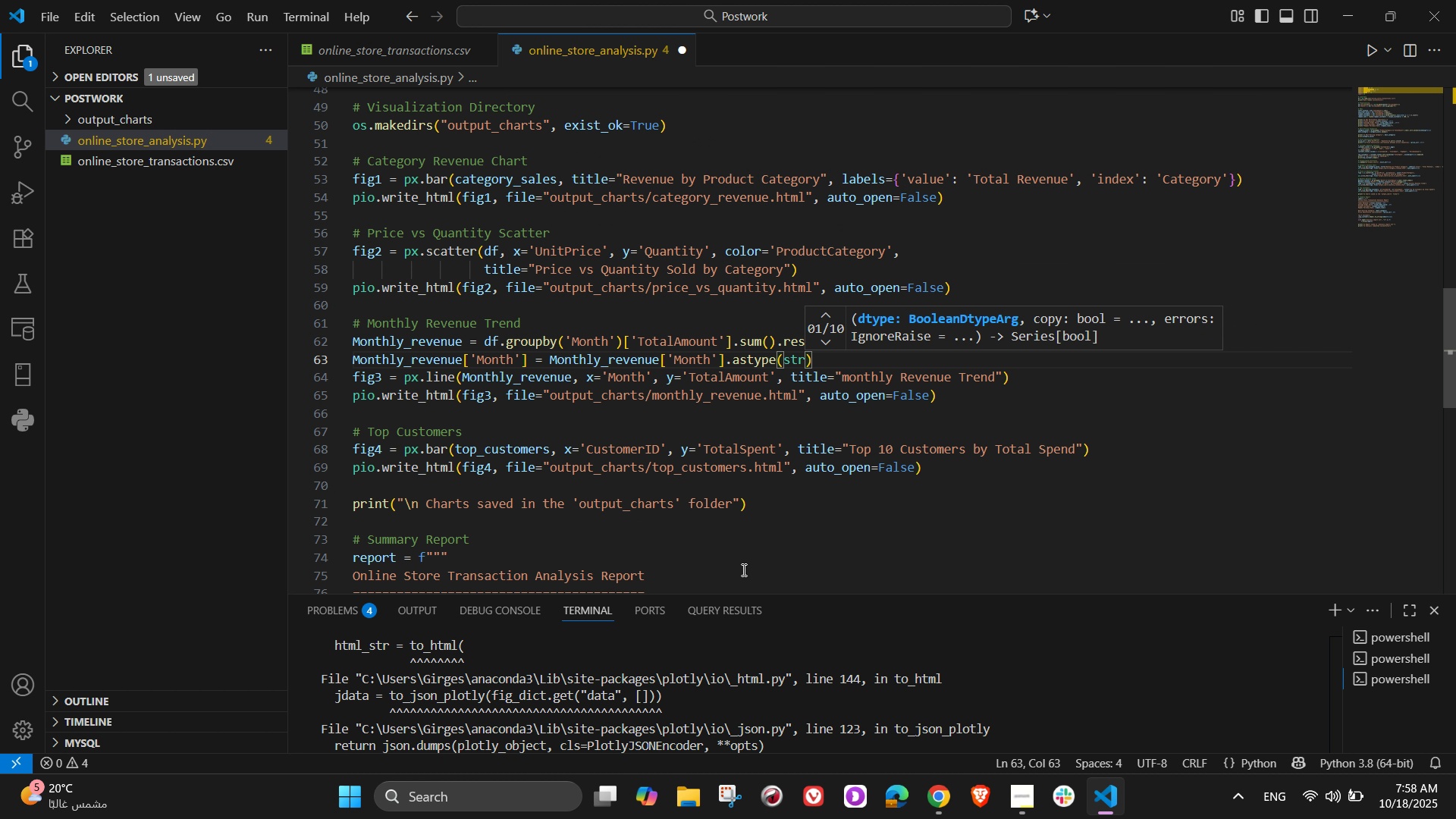 
scroll: coordinate [691, 470], scroll_direction: down, amount: 7.0
 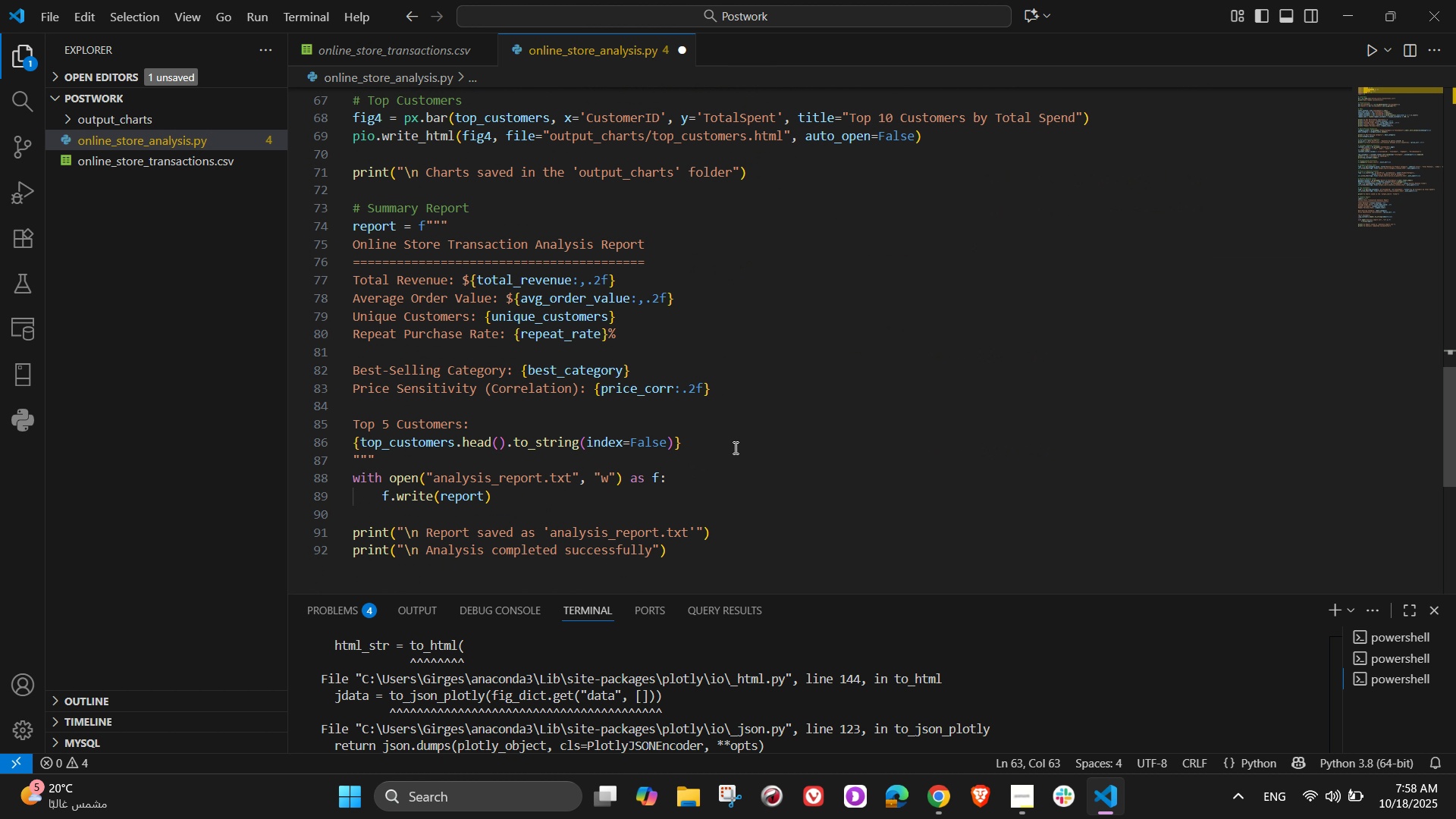 
scroll: coordinate [734, 447], scroll_direction: up, amount: 6.0
 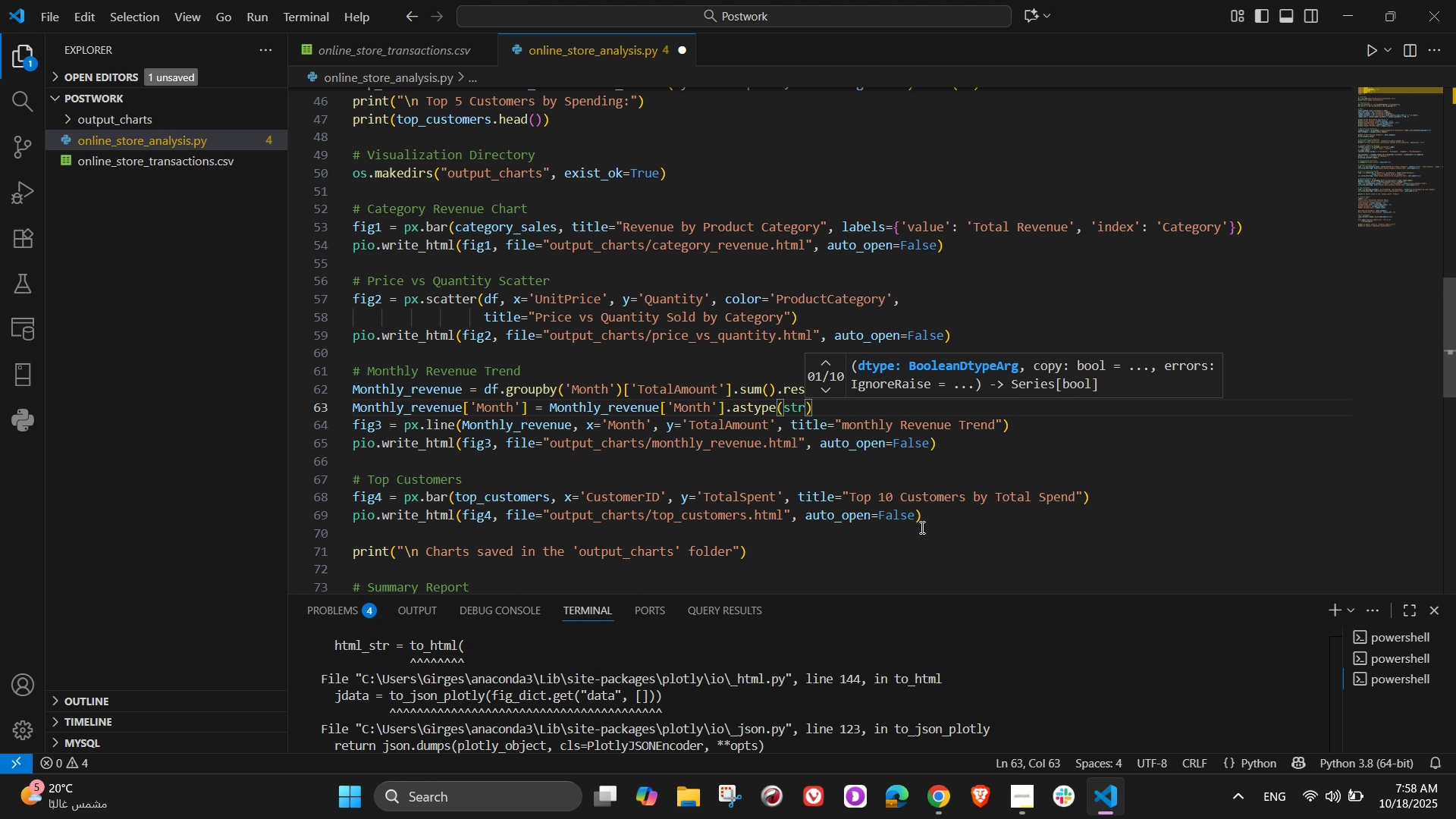 
left_click([1195, 548])
 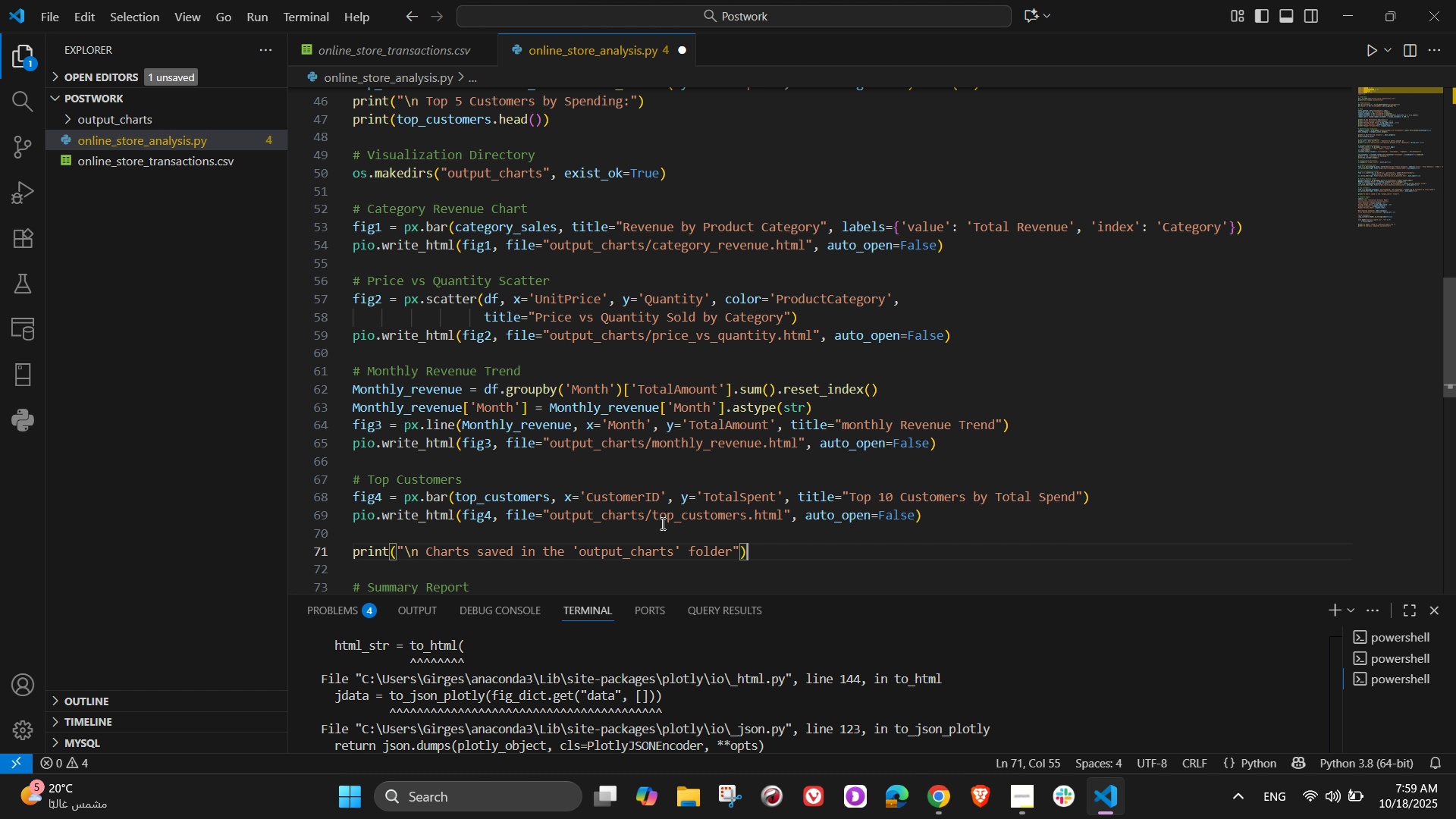 
wait(25.99)
 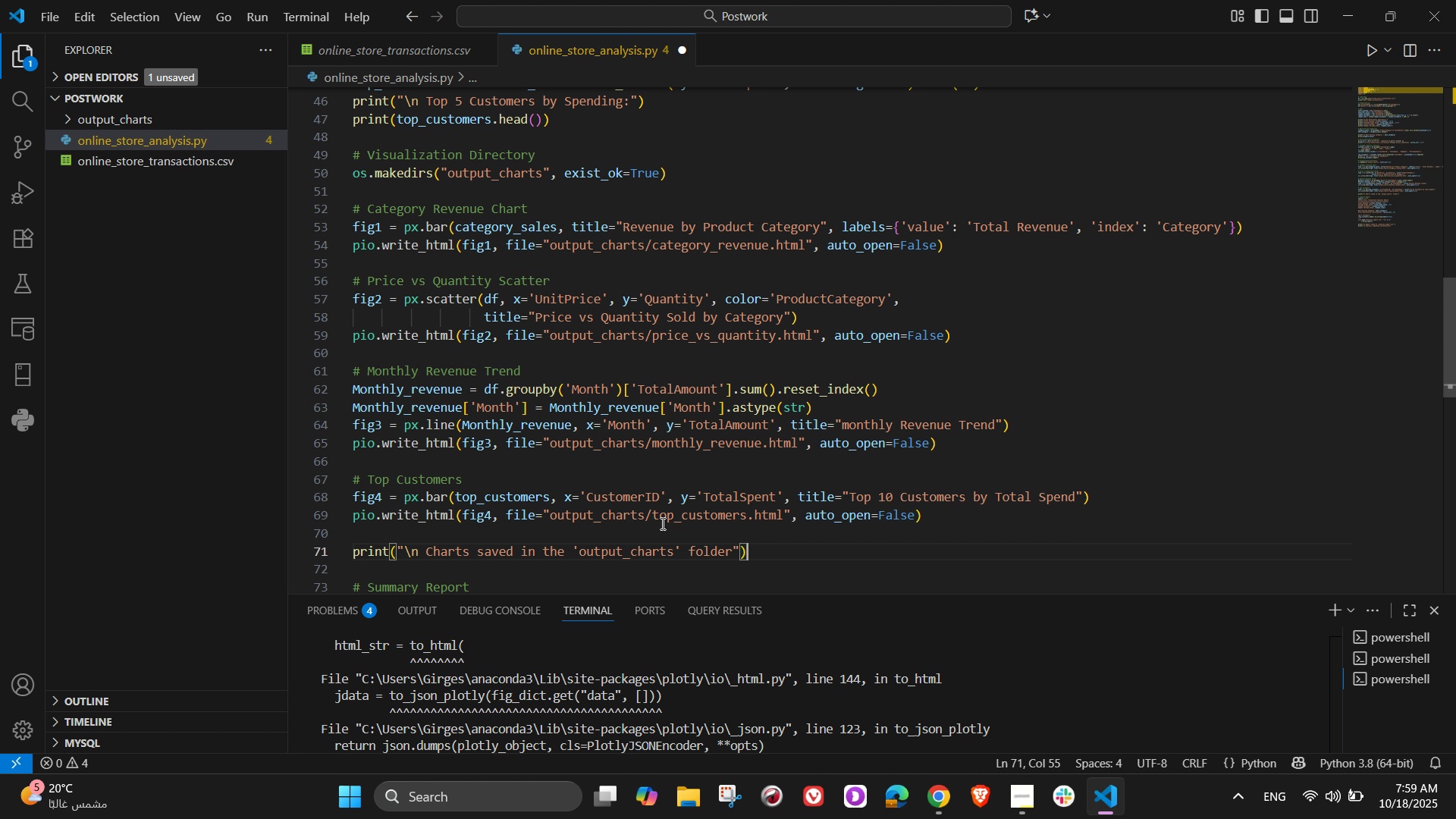 
left_click([893, 498])
 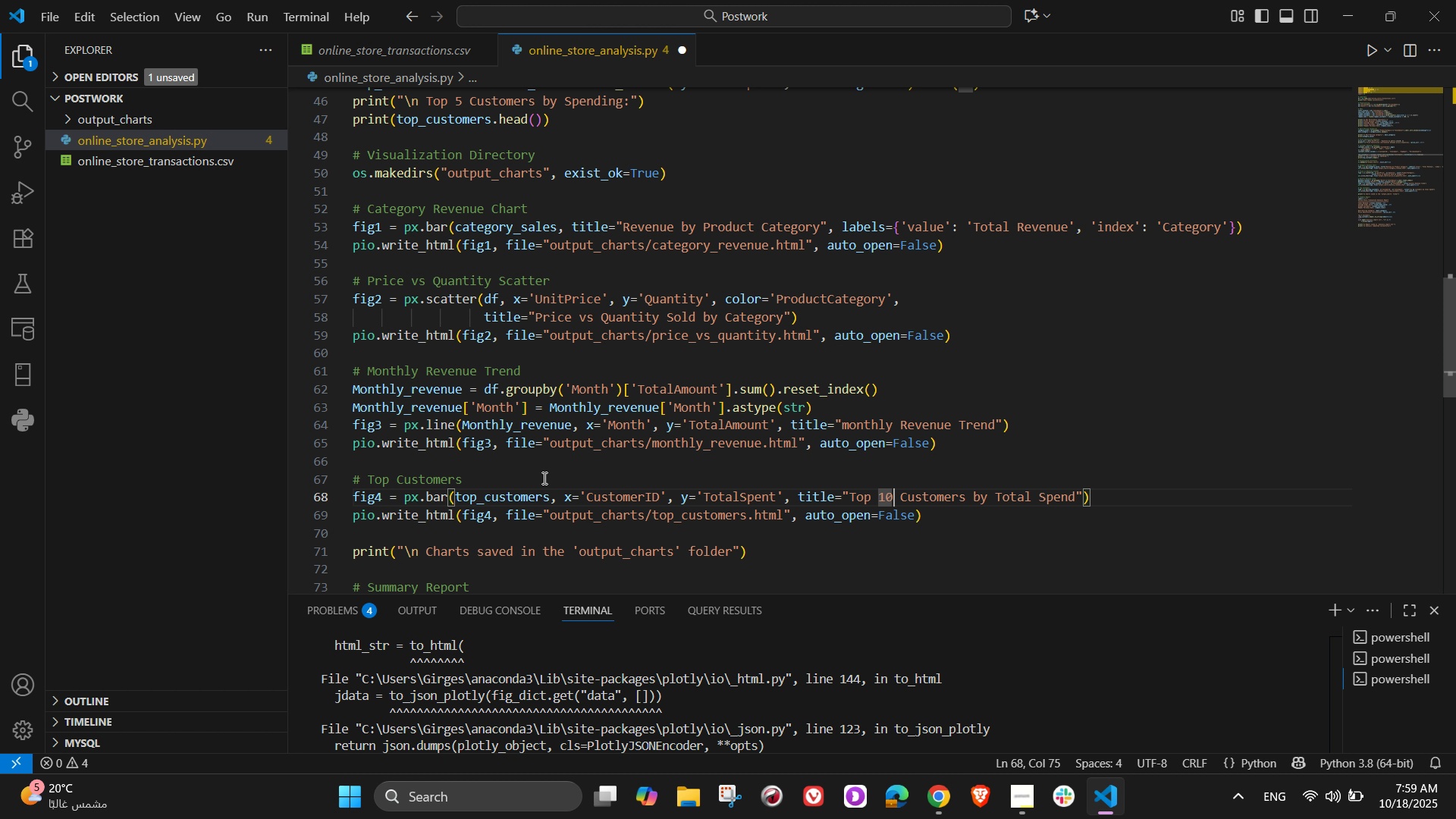 
scroll: coordinate [519, 491], scroll_direction: up, amount: 5.0
 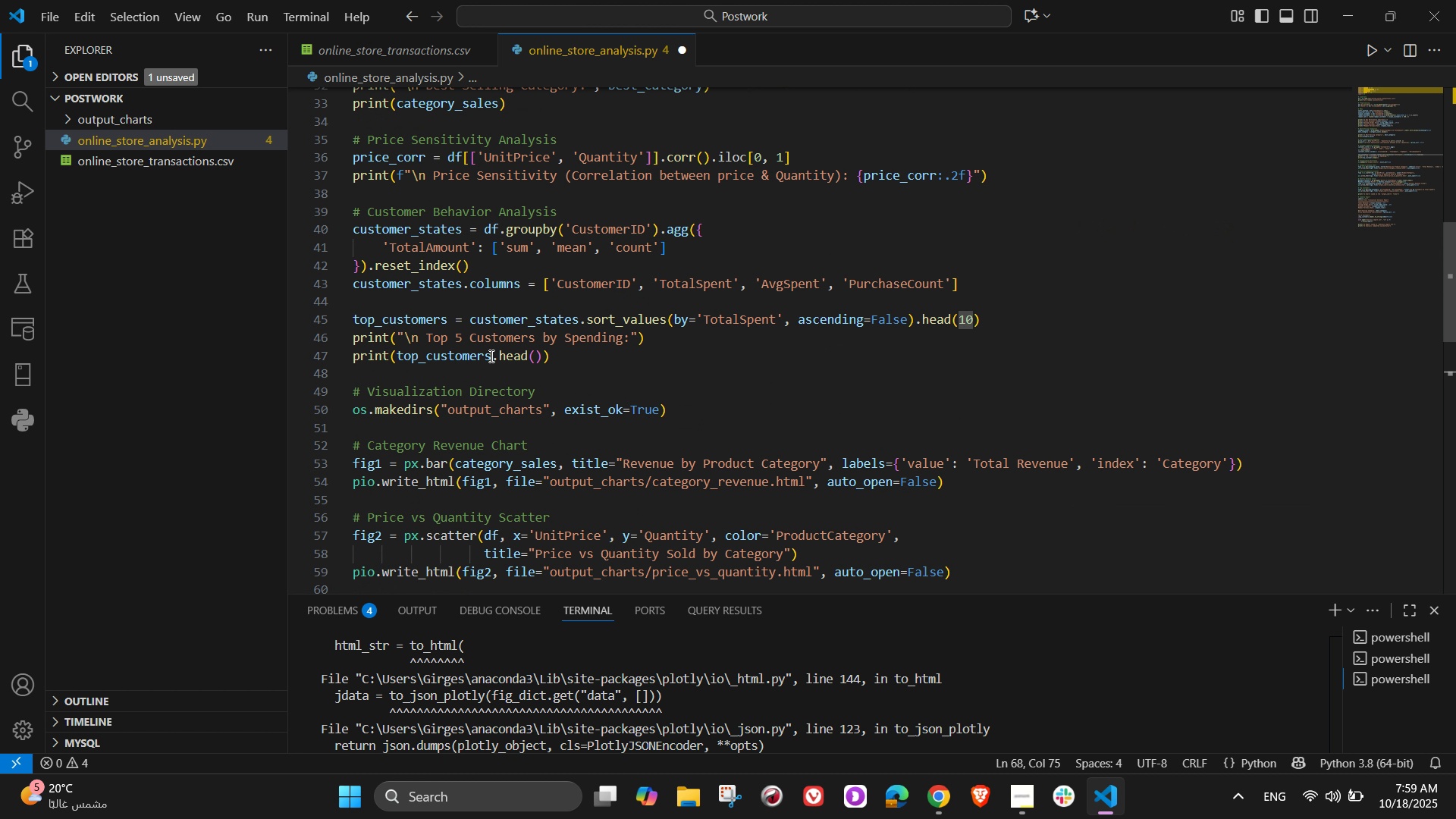 
scroll: coordinate [839, 464], scroll_direction: down, amount: 6.0
 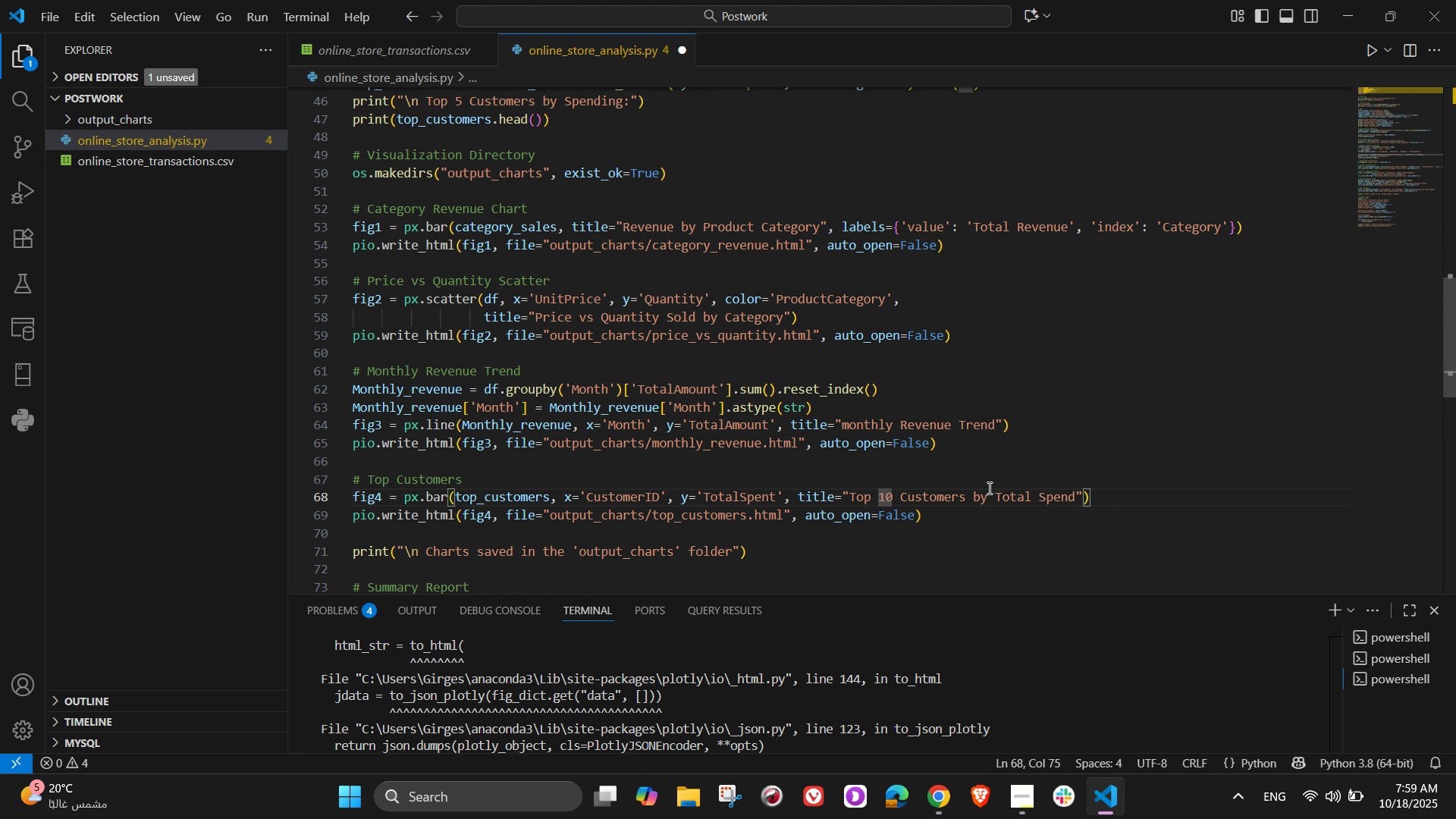 
scroll: coordinate [988, 488], scroll_direction: up, amount: 5.0
 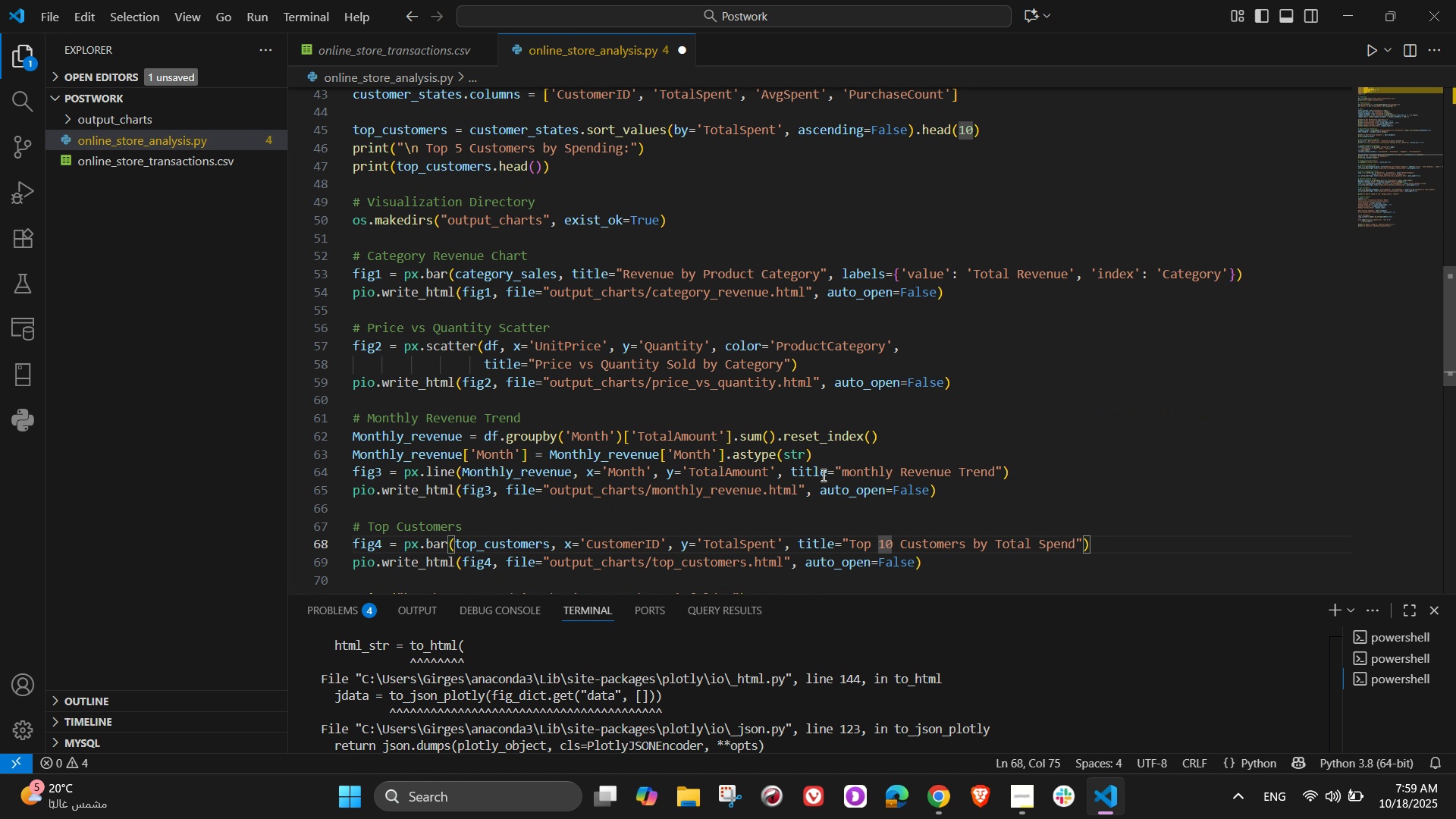 
scroll: coordinate [824, 475], scroll_direction: down, amount: 5.0
 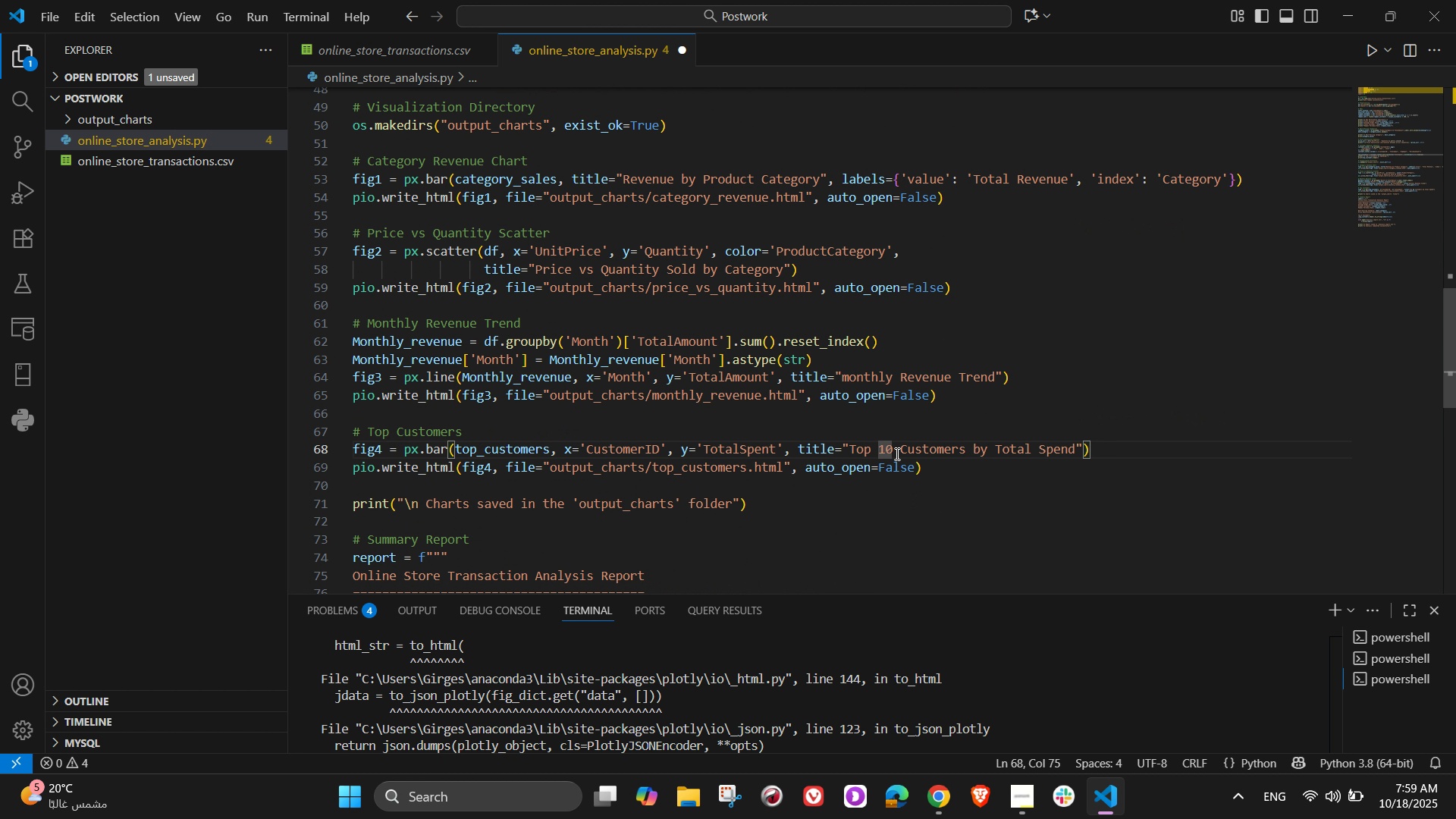 
left_click_drag(start_coordinate=[893, 453], to_coordinate=[877, 450])
 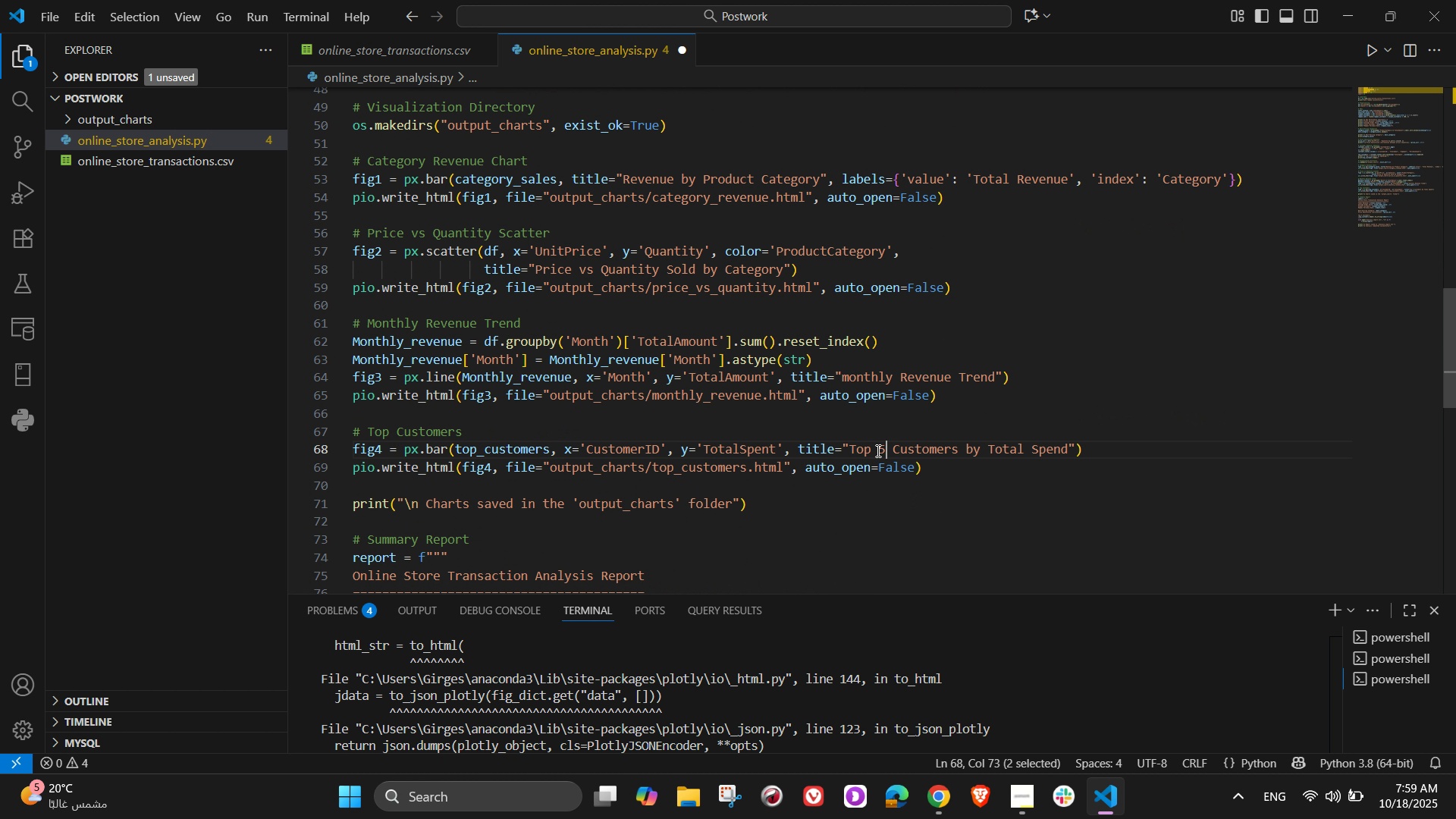 
key(Numpad5)
 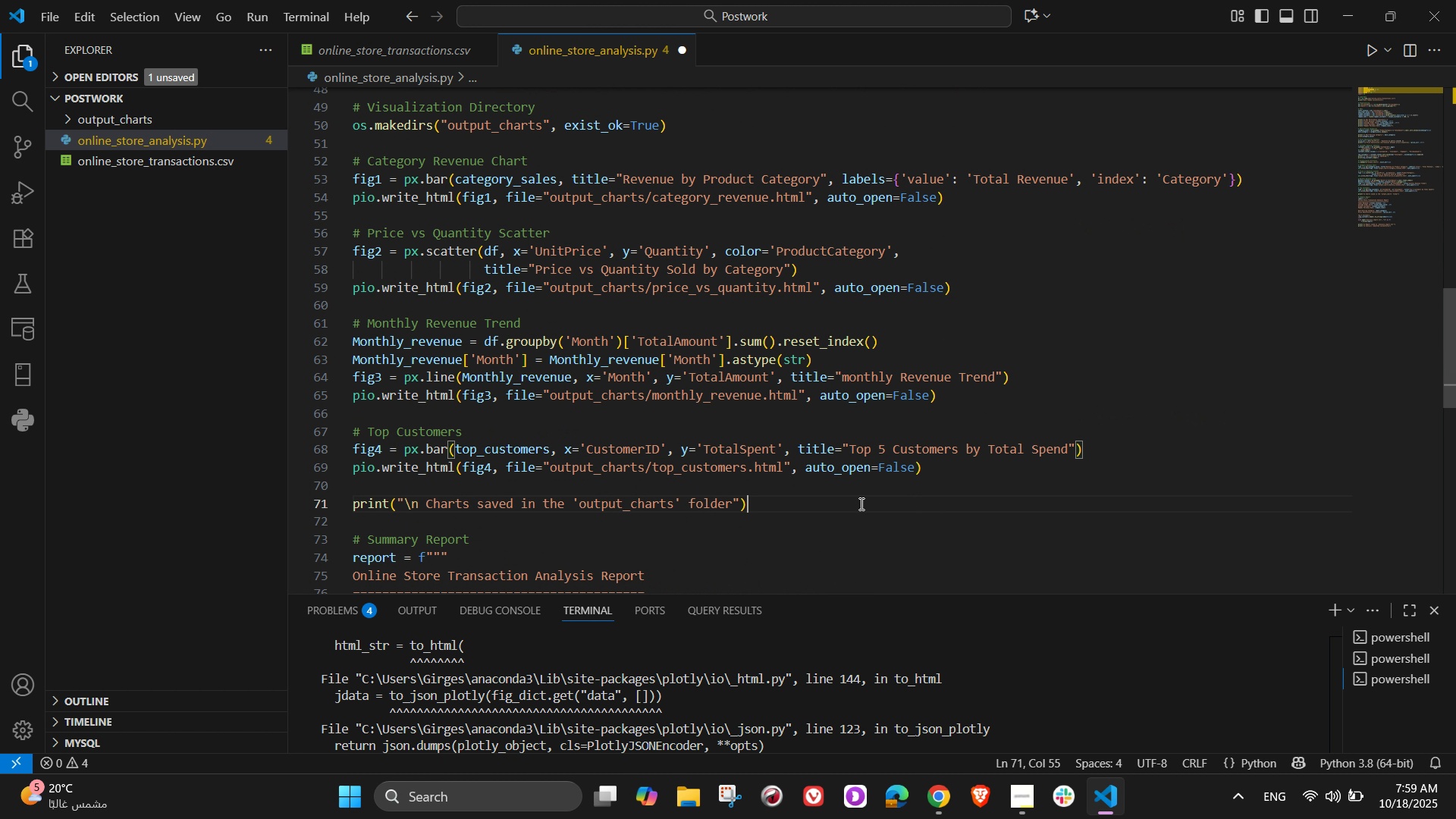 
left_click([860, 504])
 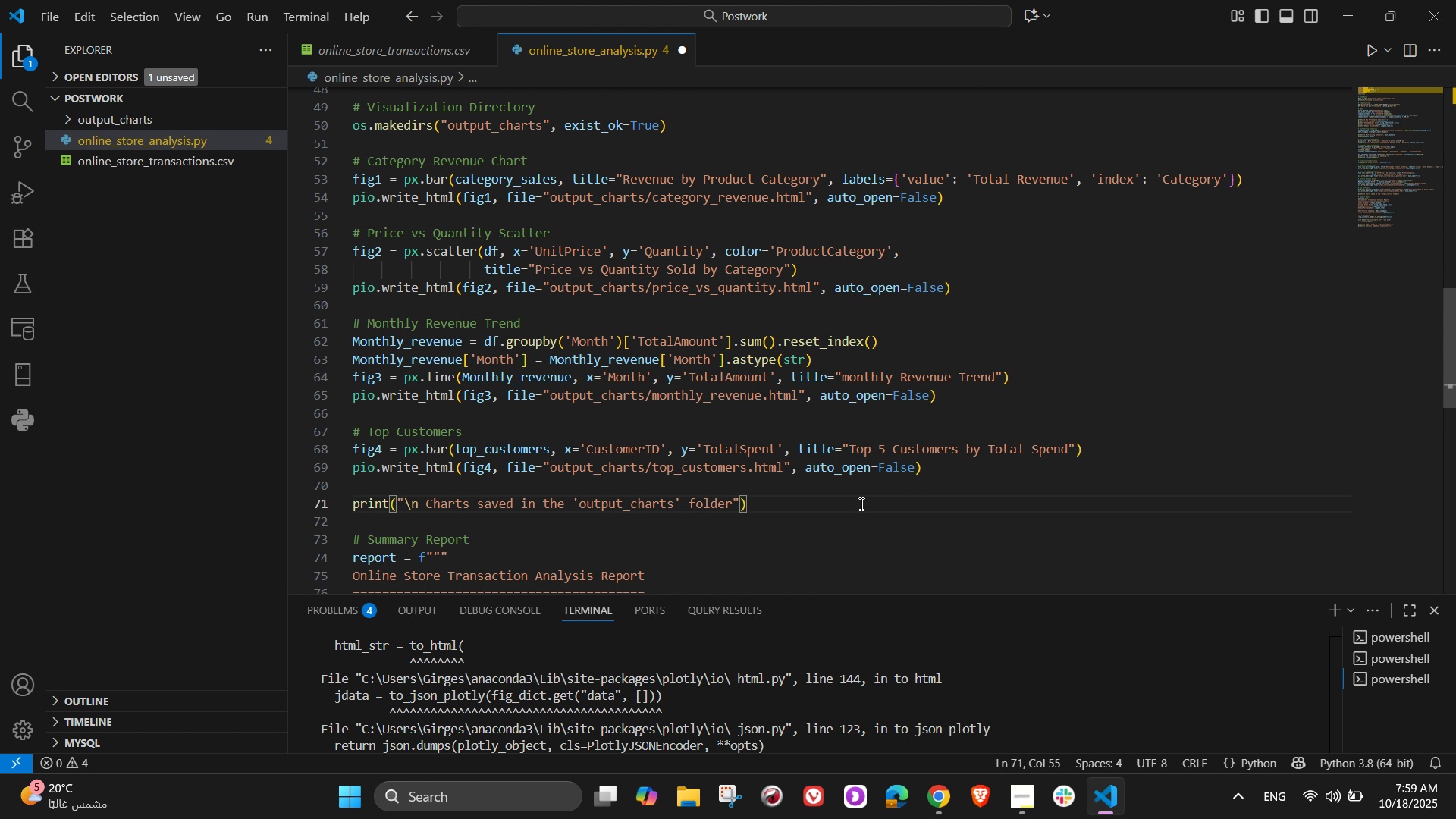 
key(Control+S)
 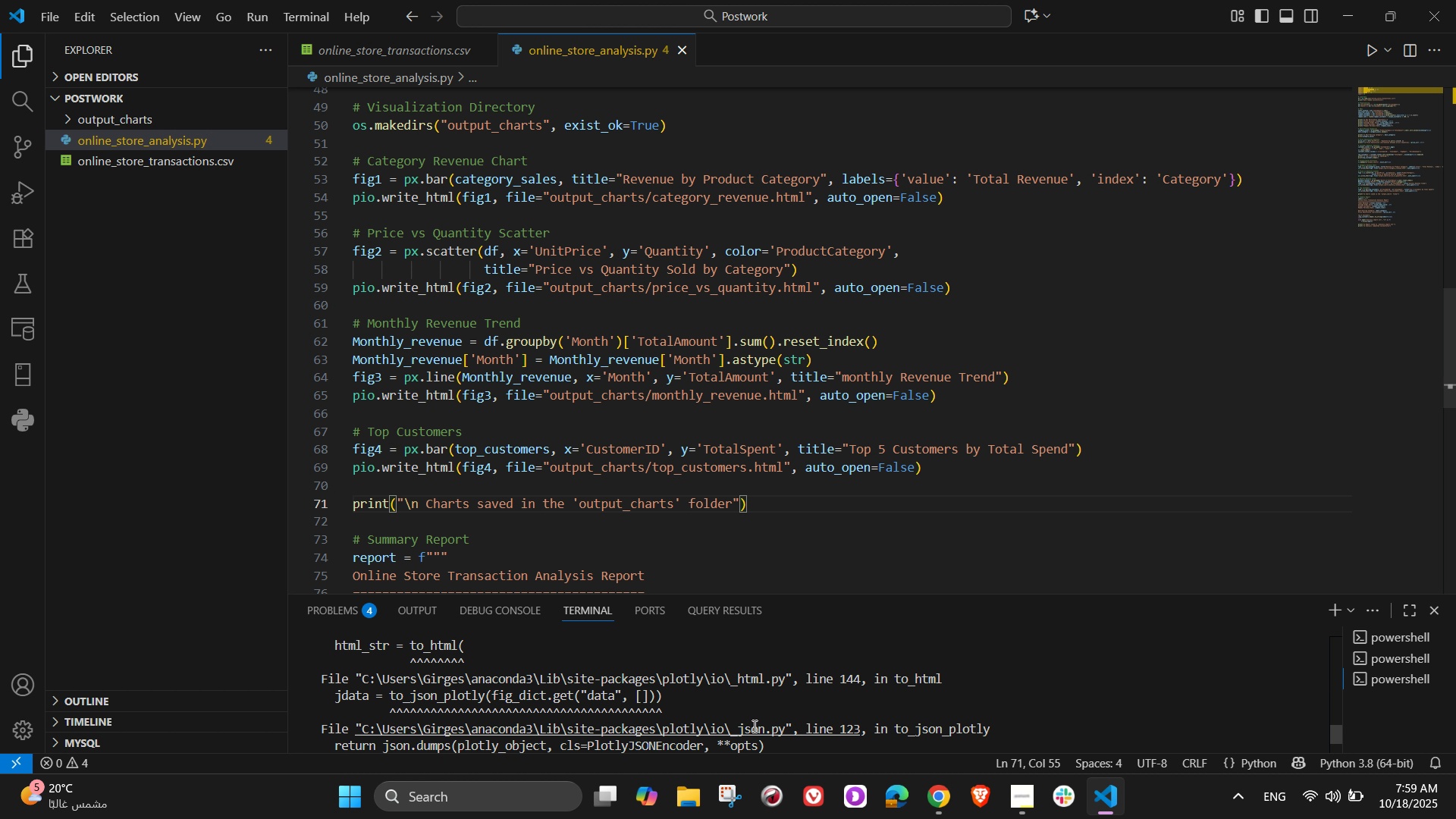 
scroll: coordinate [762, 720], scroll_direction: down, amount: 16.0
 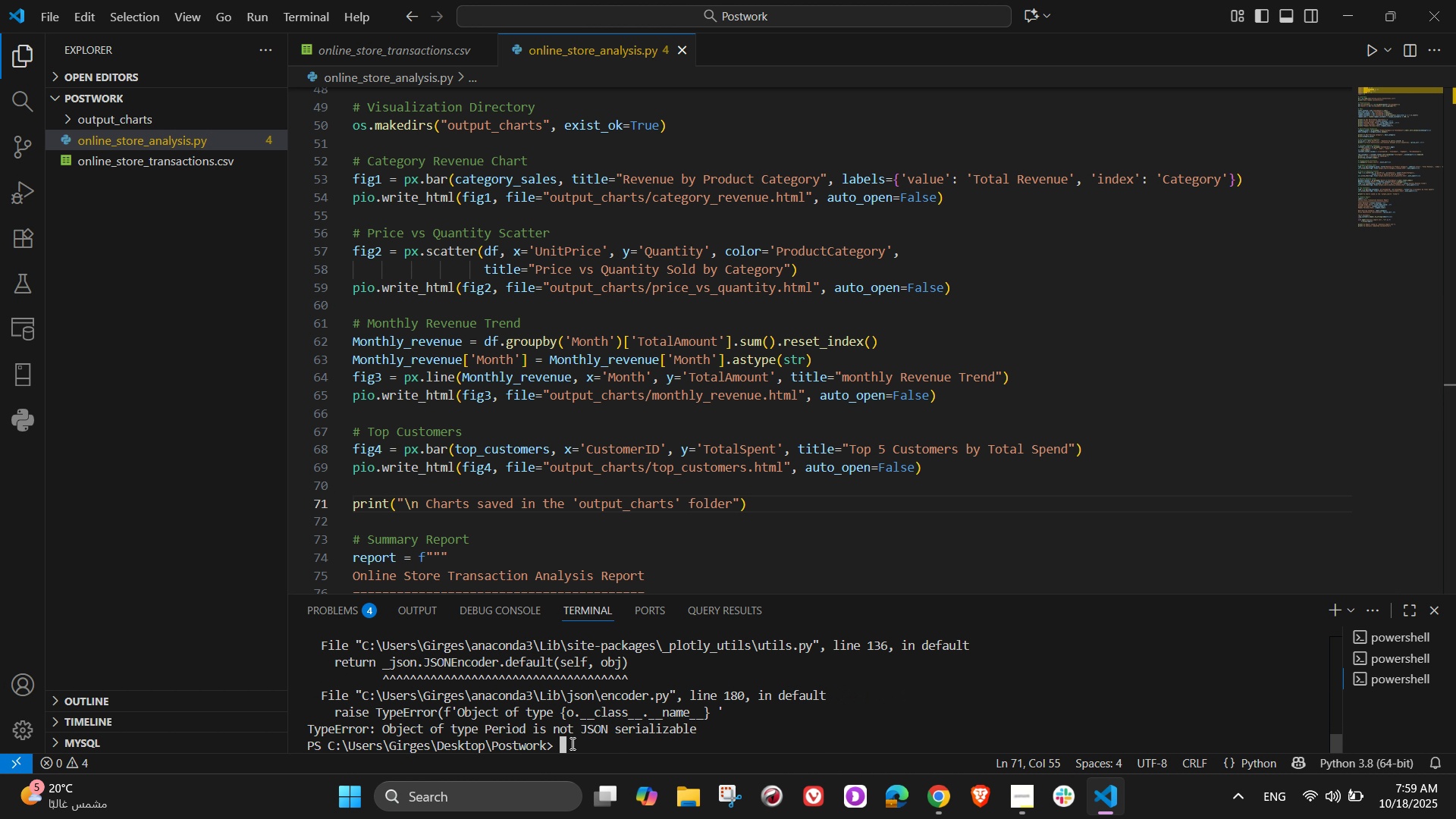 
left_click([571, 743])
 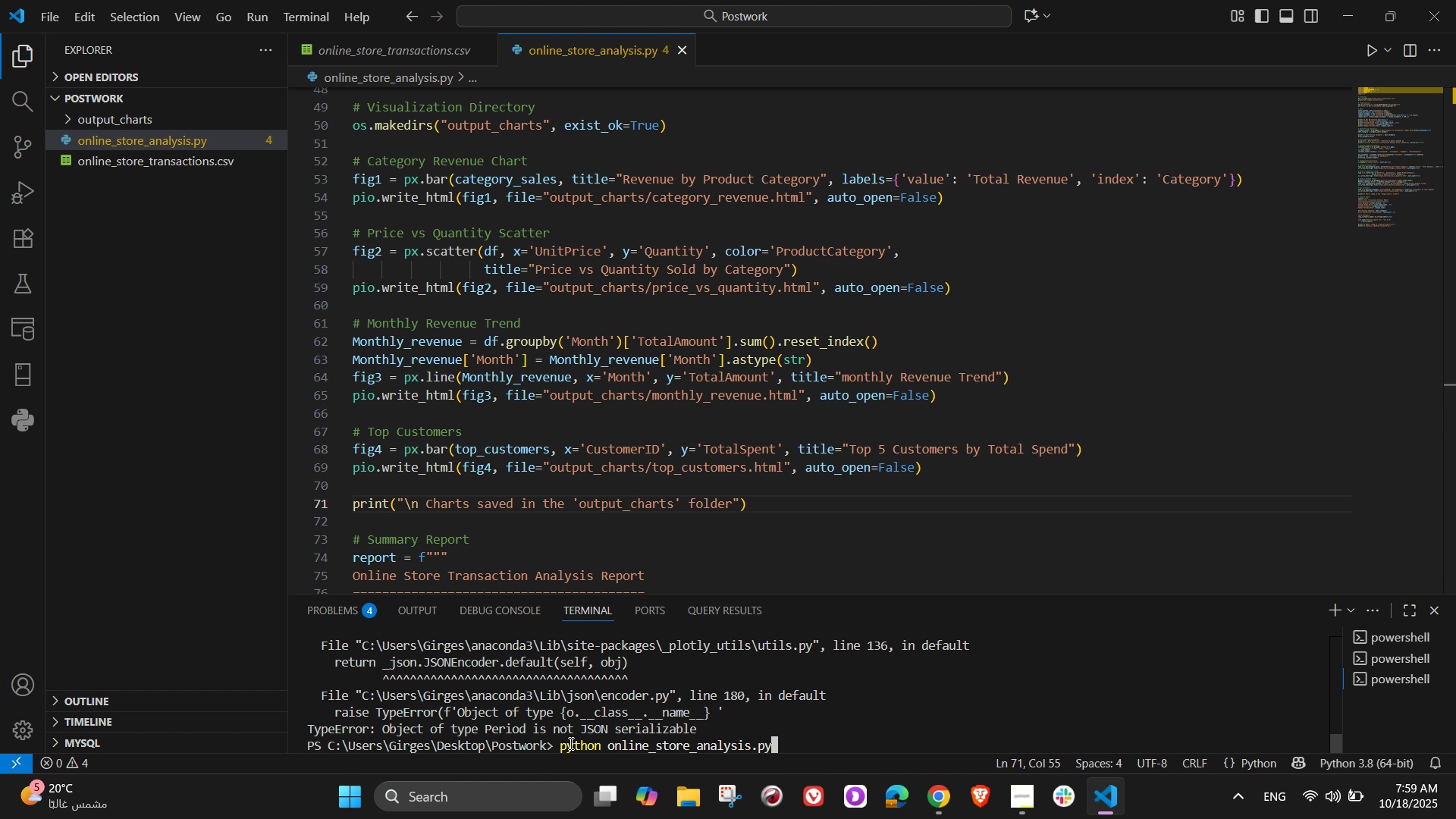 
key(ArrowUp)
 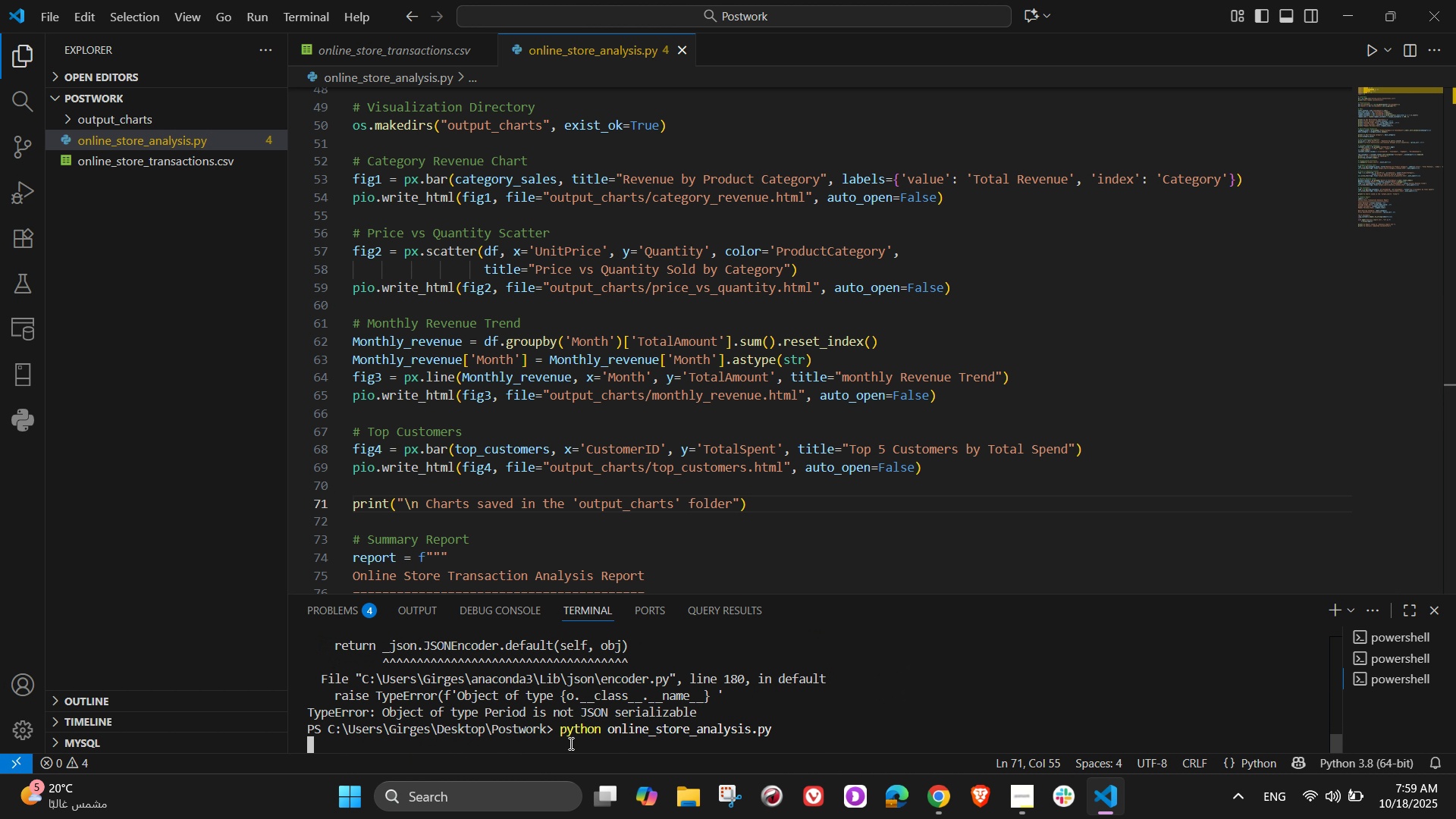 
key(NumpadEnter)
 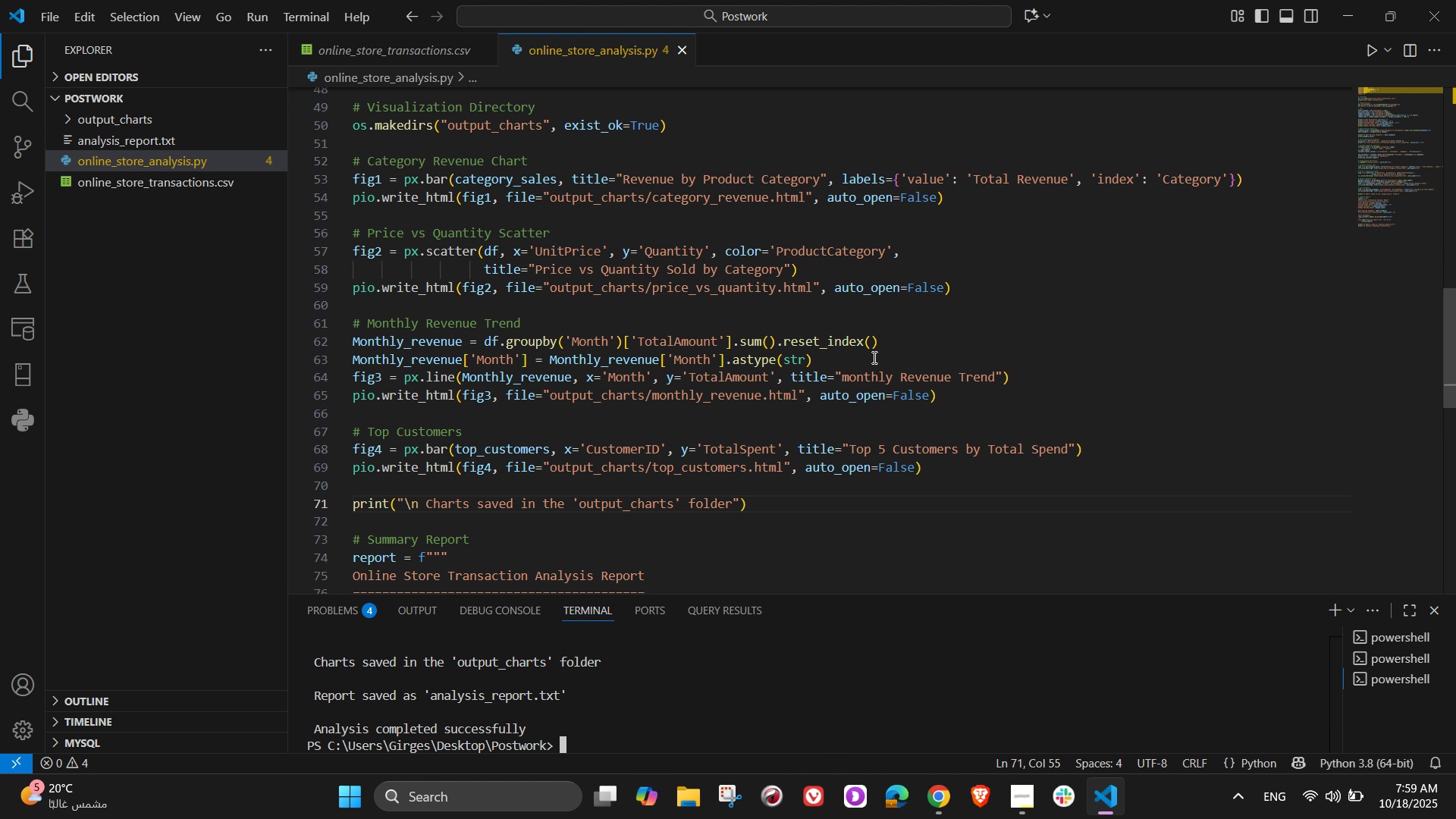 
wait(8.28)
 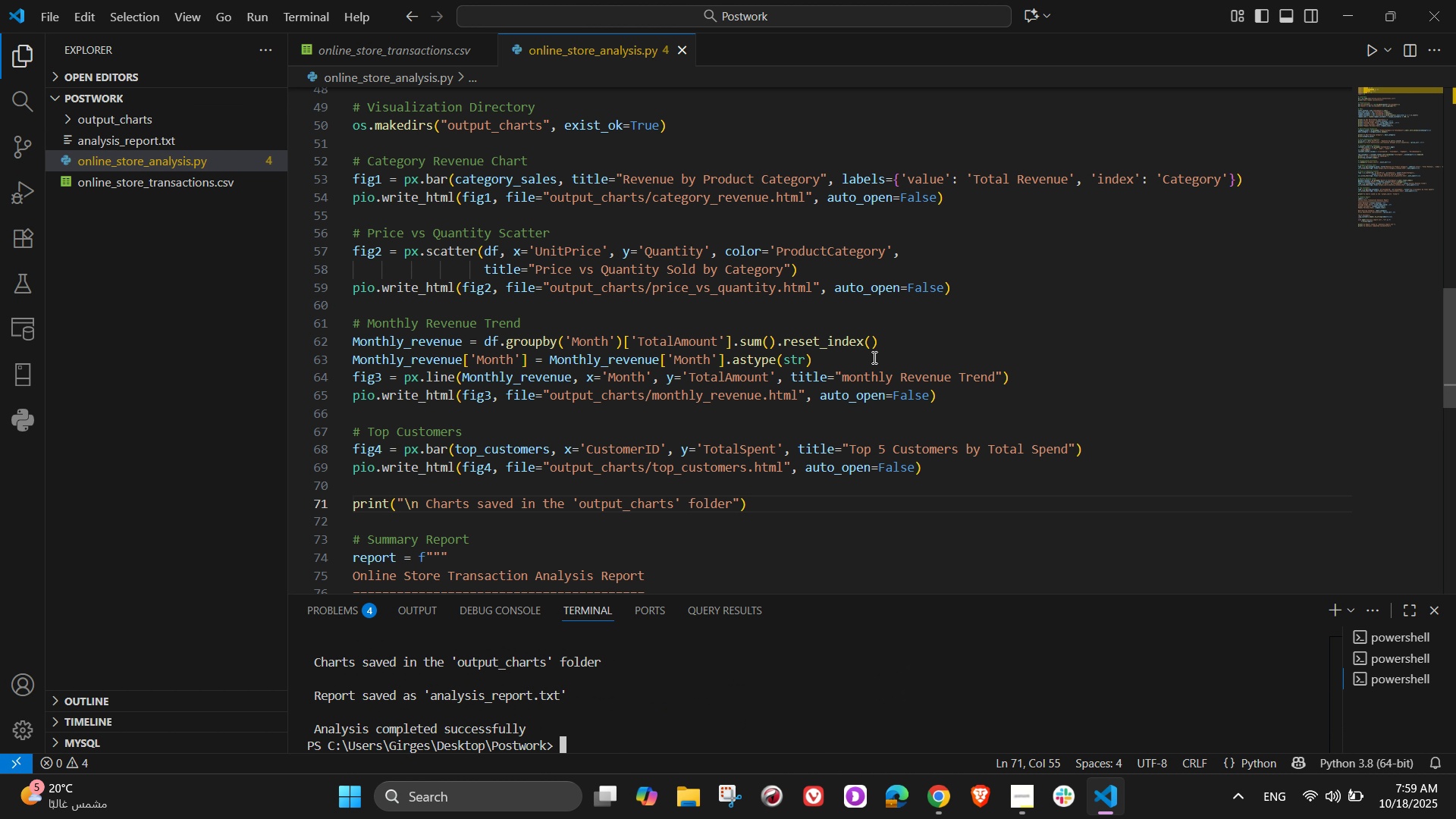 
scroll: coordinate [680, 721], scroll_direction: up, amount: 2.0
 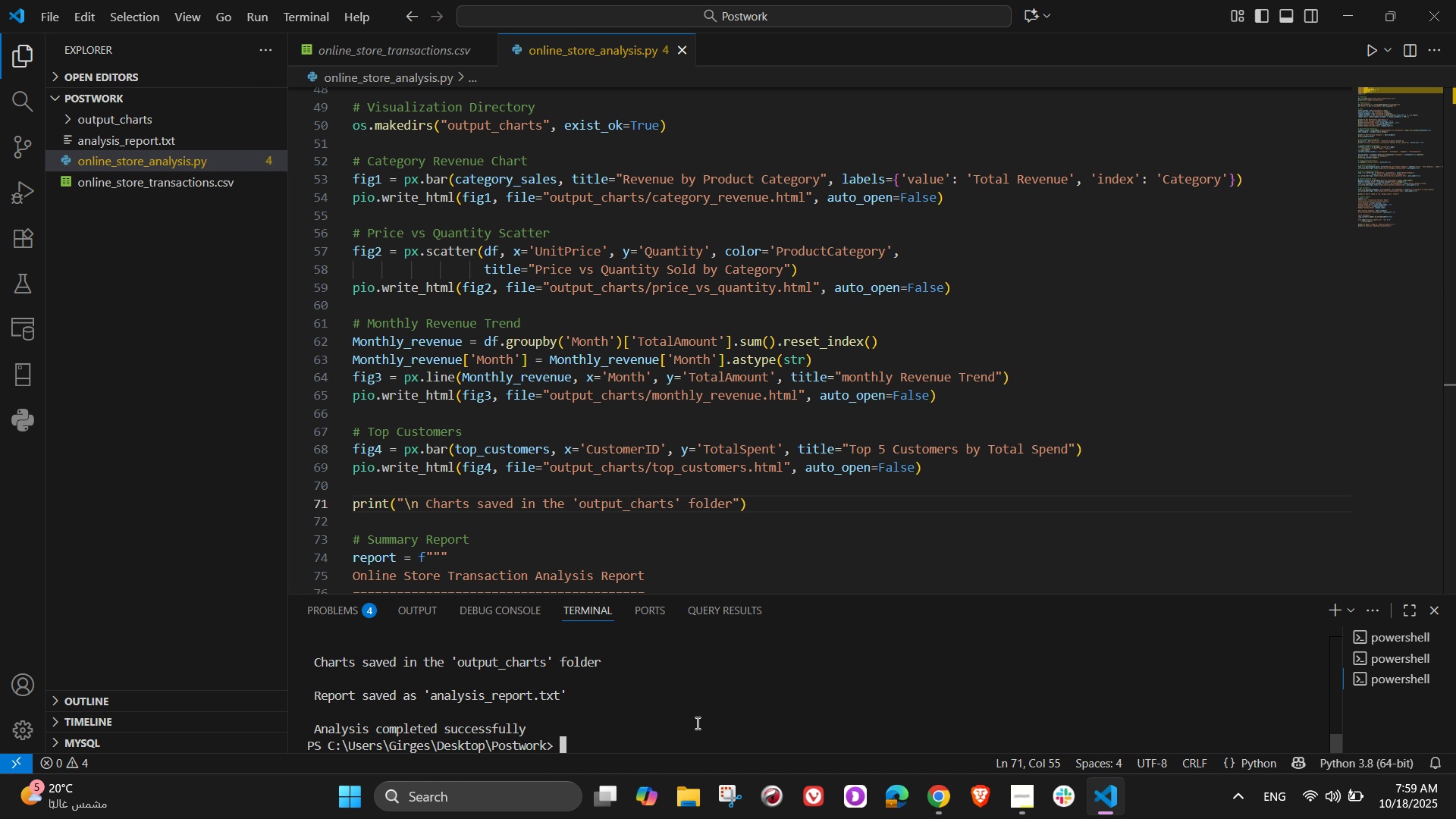 
scroll: coordinate [696, 723], scroll_direction: down, amount: 2.0
 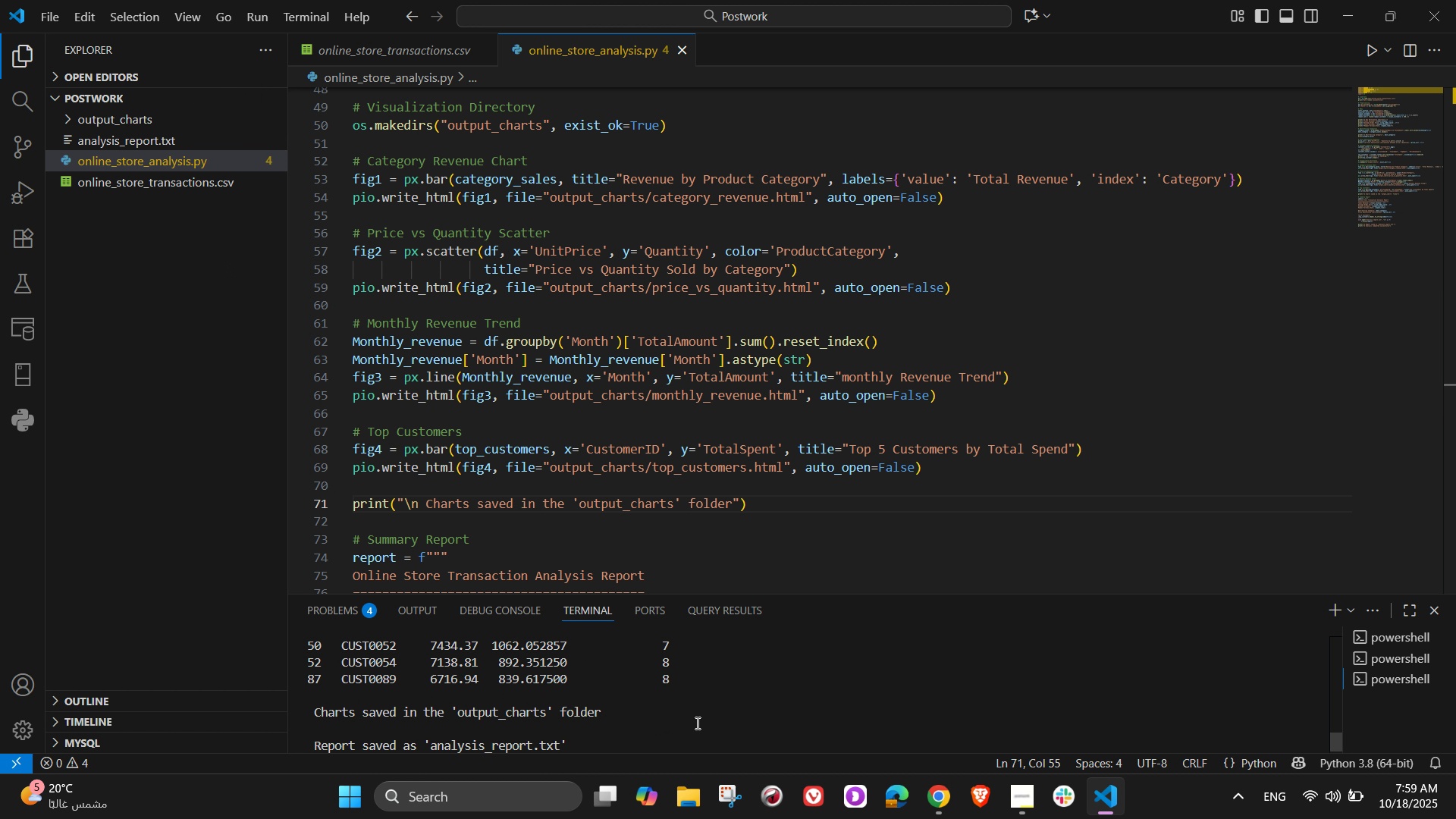 
scroll: coordinate [861, 723], scroll_direction: up, amount: 5.0
 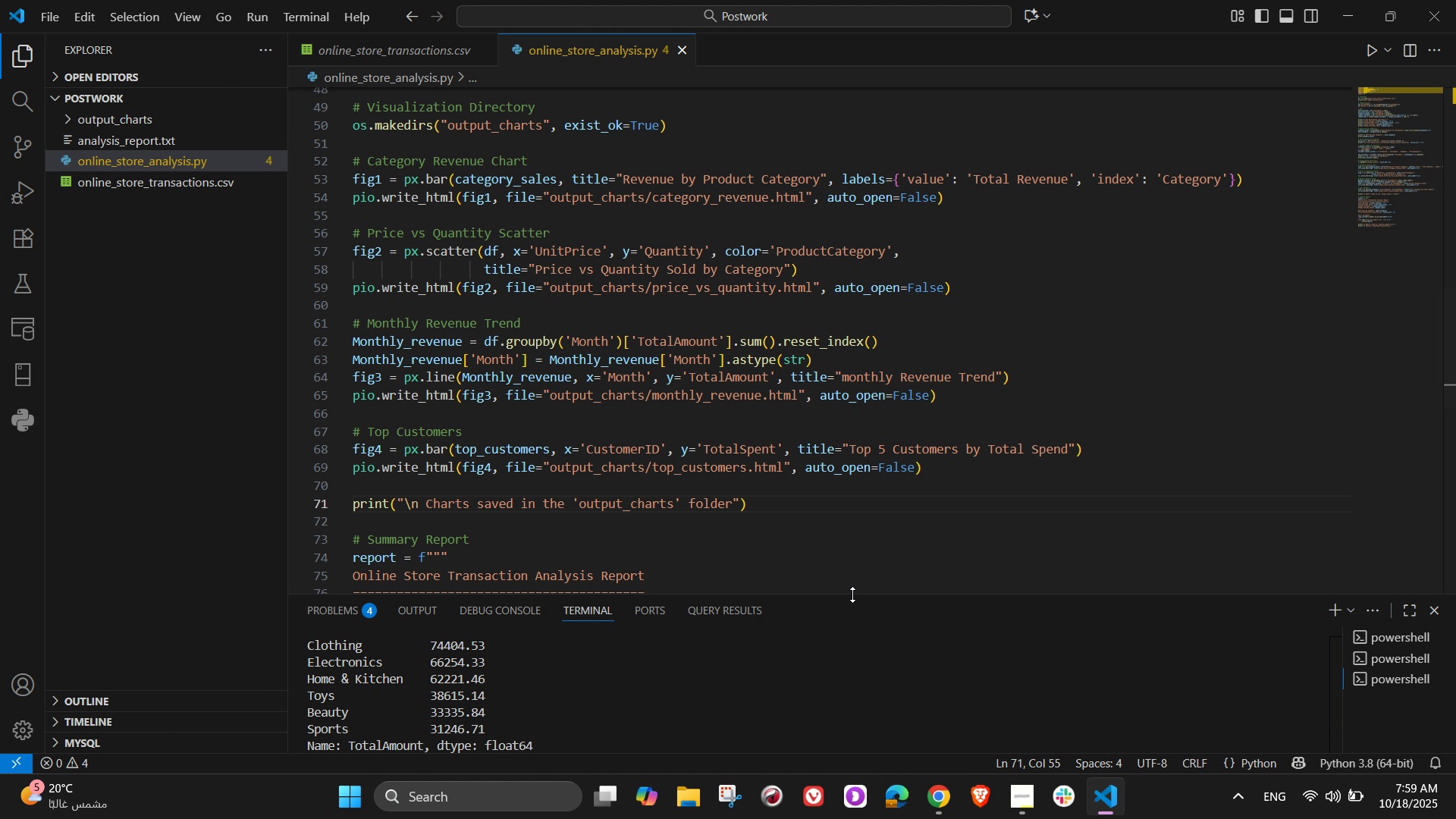 
left_click_drag(start_coordinate=[850, 595], to_coordinate=[799, 0])
 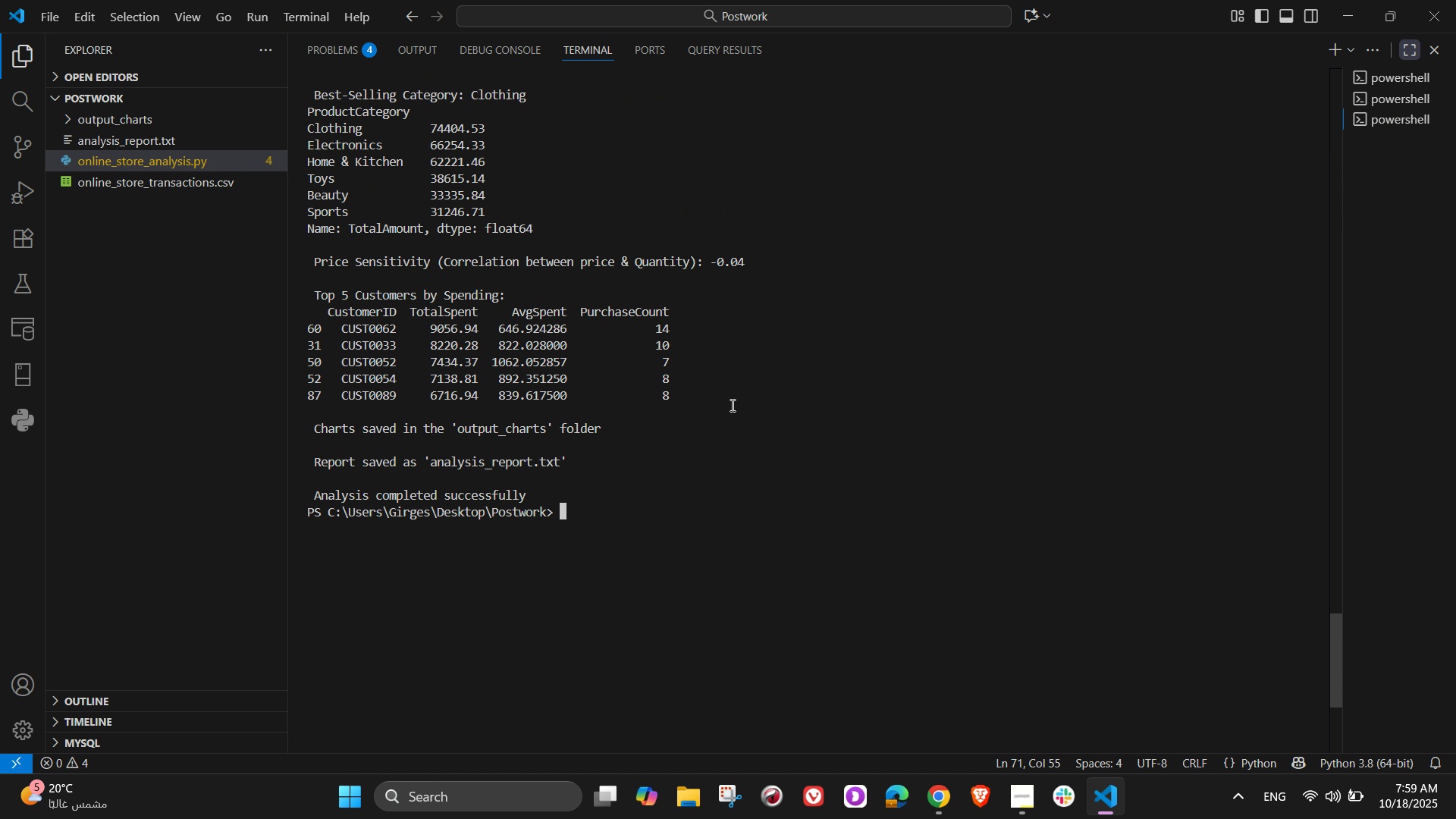 
scroll: coordinate [812, 541], scroll_direction: up, amount: 7.0
 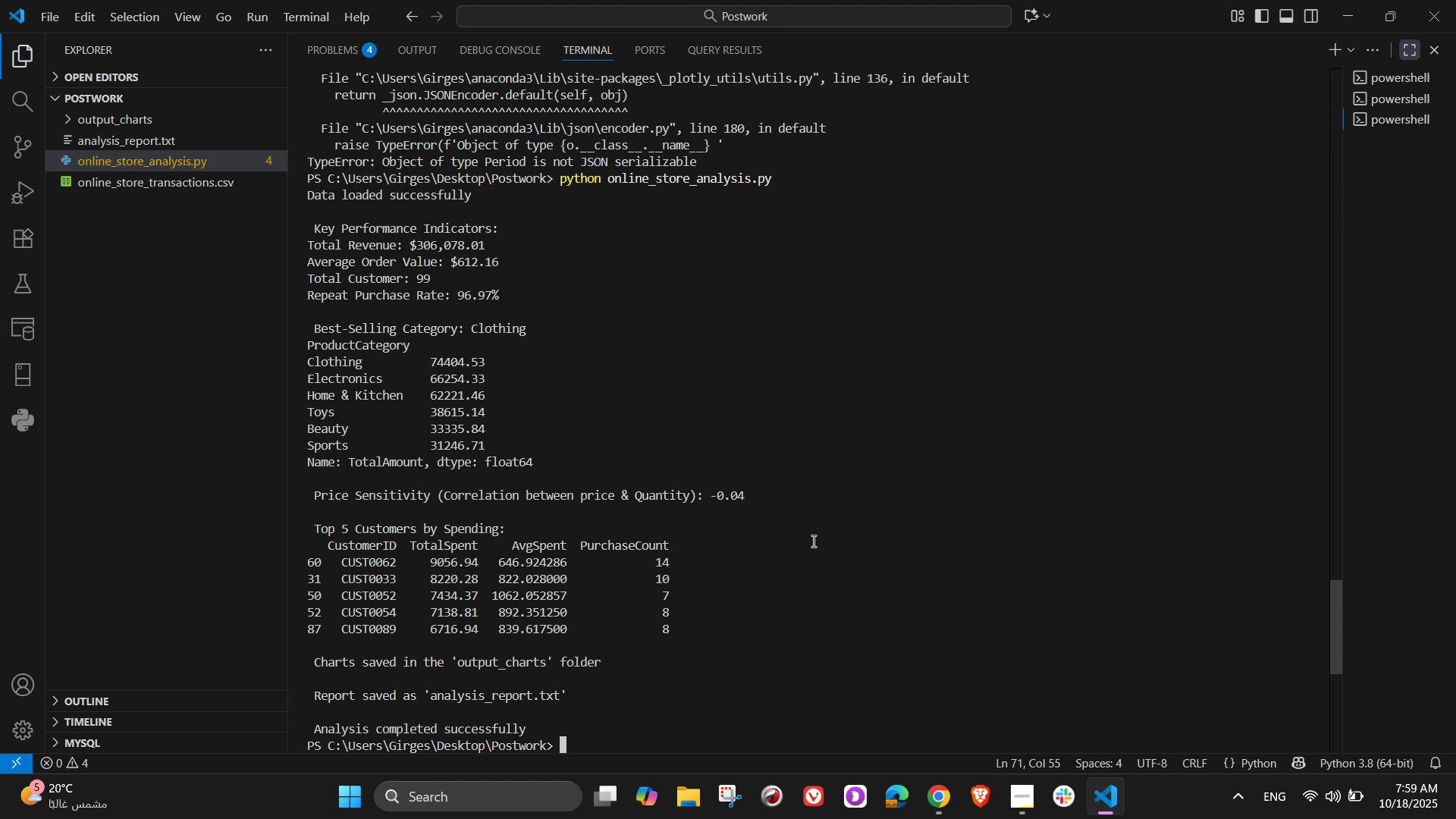 
scroll: coordinate [812, 541], scroll_direction: down, amount: 1.0
 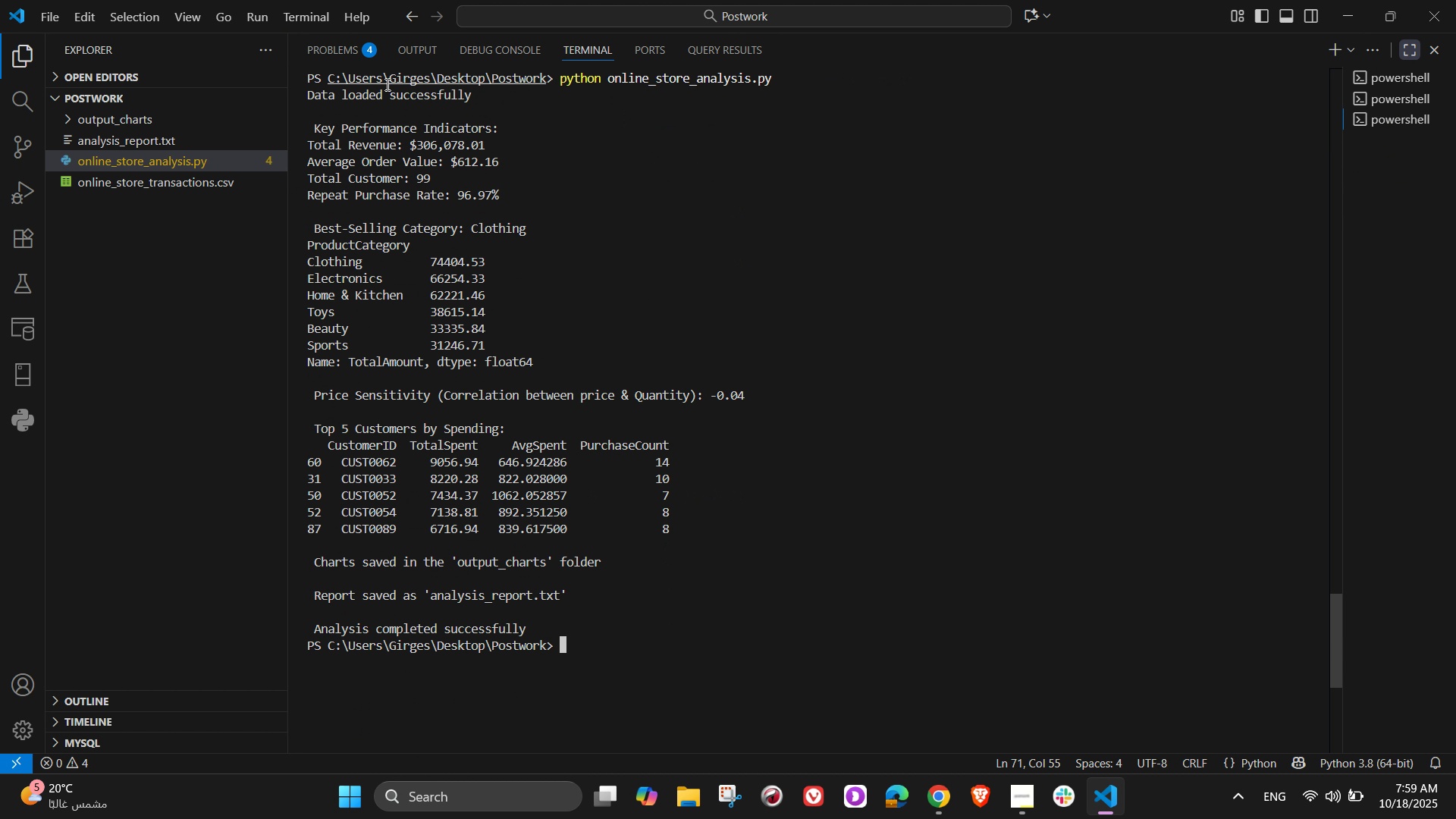 
left_click_drag(start_coordinate=[308, 80], to_coordinate=[725, 672])
 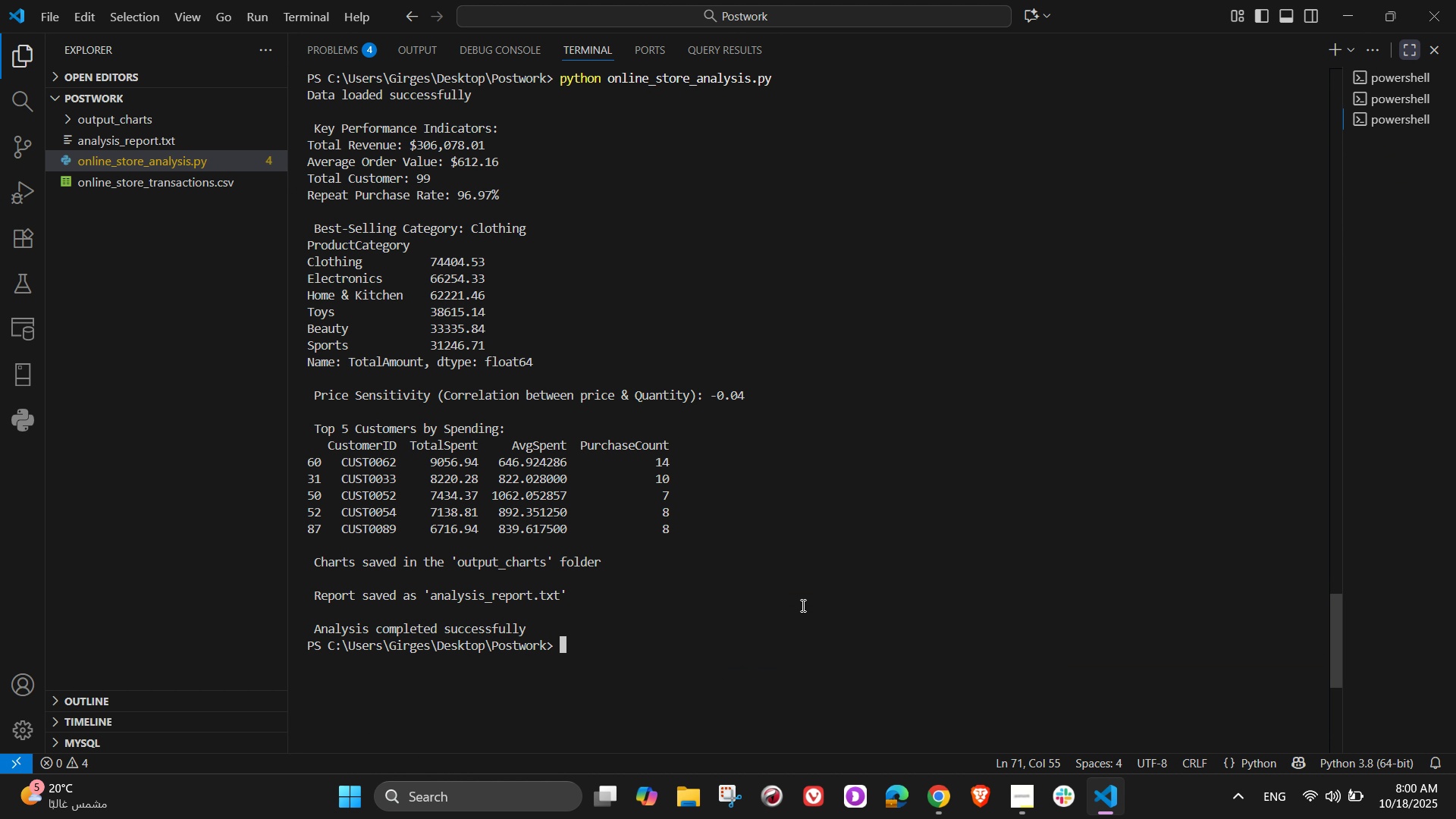 
left_click([799, 607])
 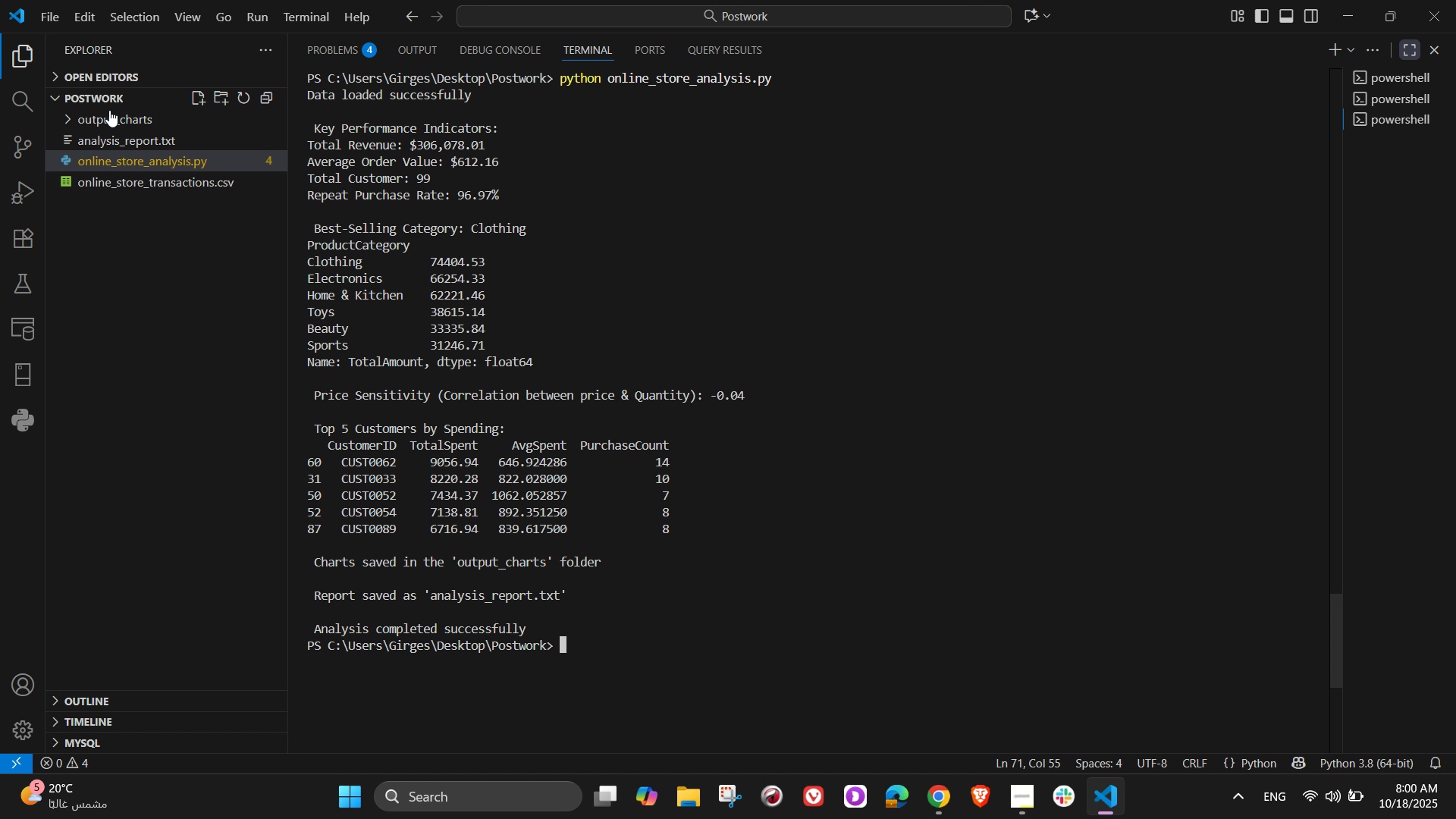 
left_click([121, 138])
 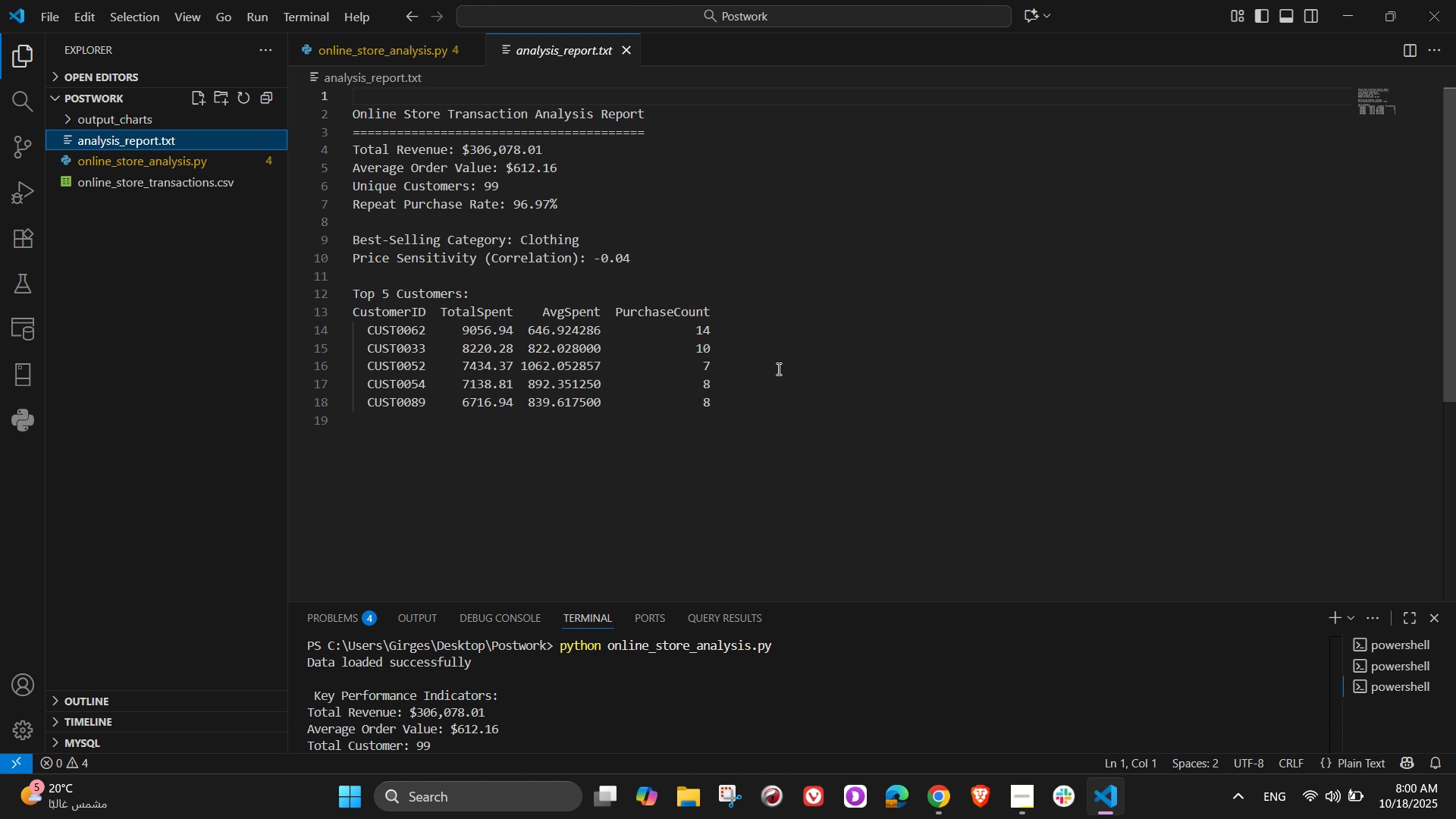 